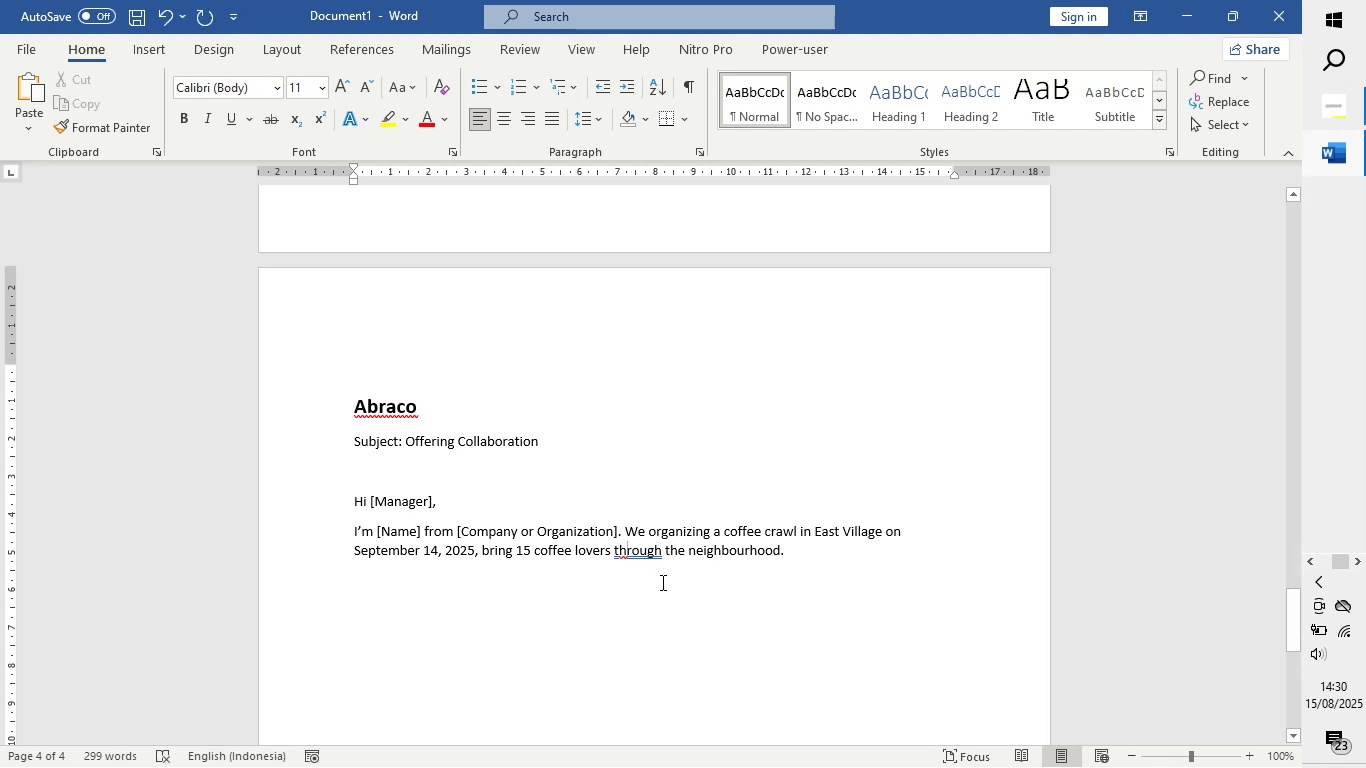 
left_click([677, 599])
 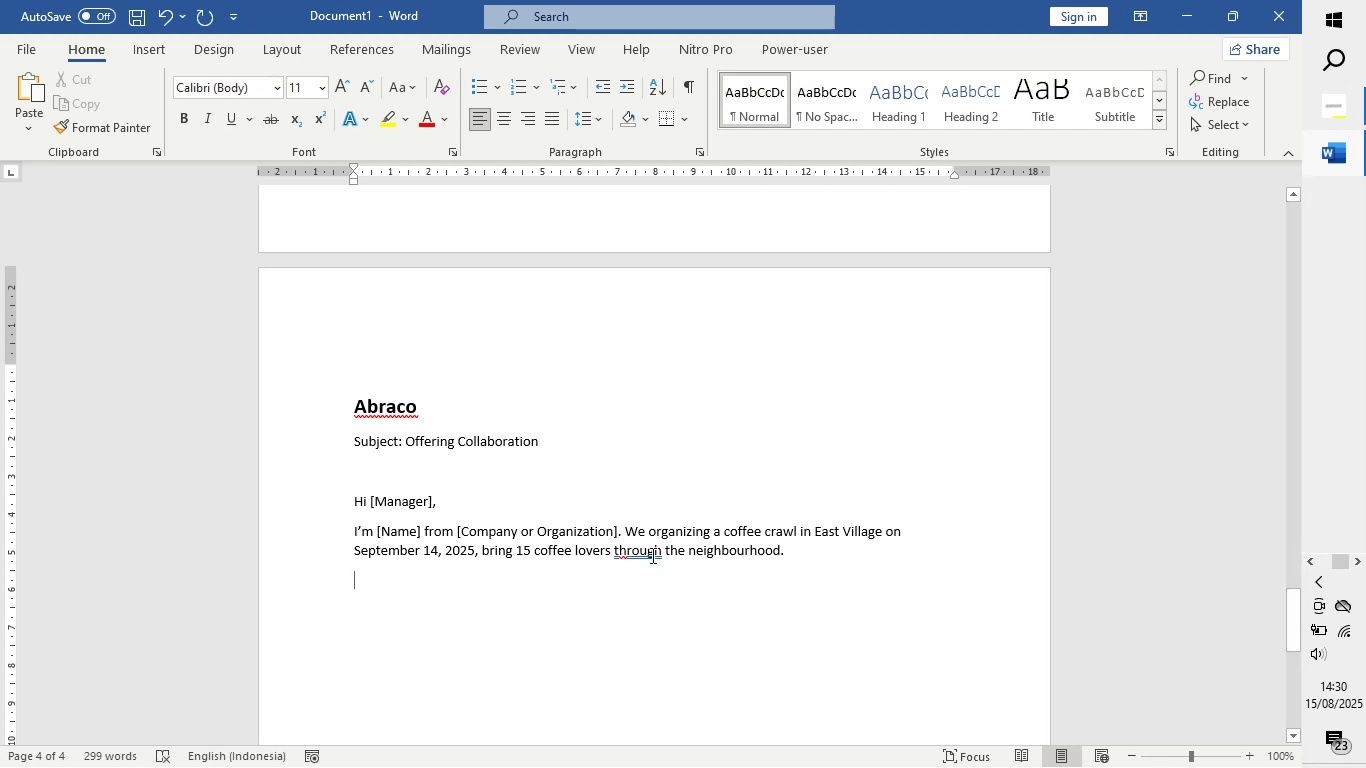 
right_click([651, 555])
 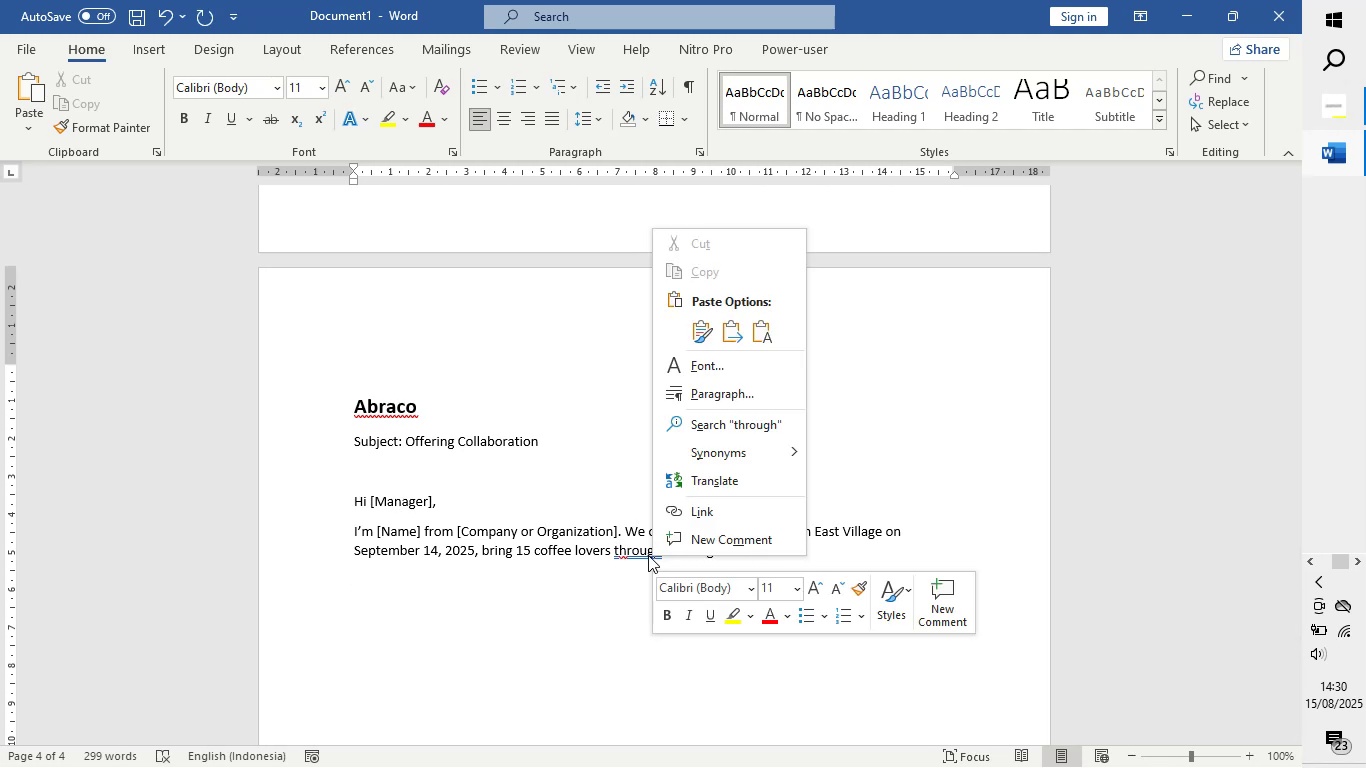 
left_click([629, 552])
 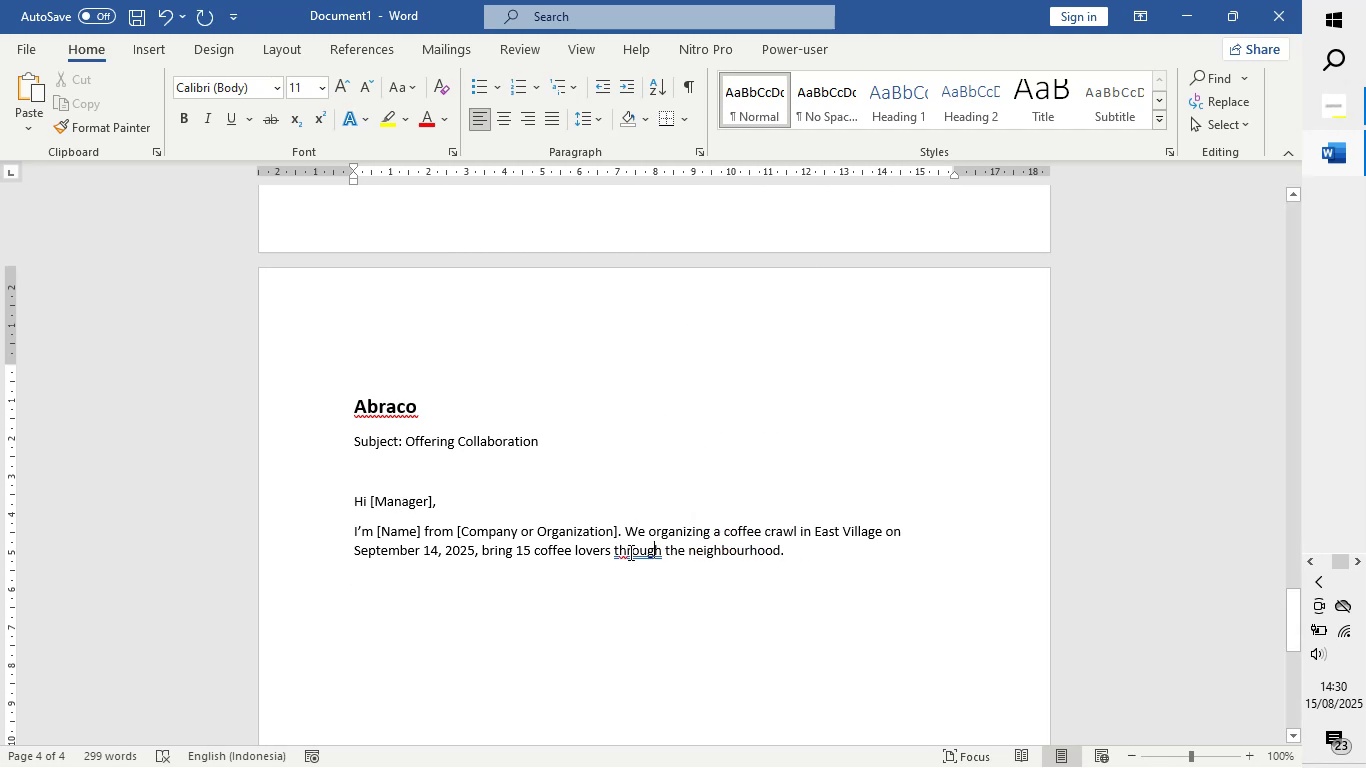 
left_click([629, 552])
 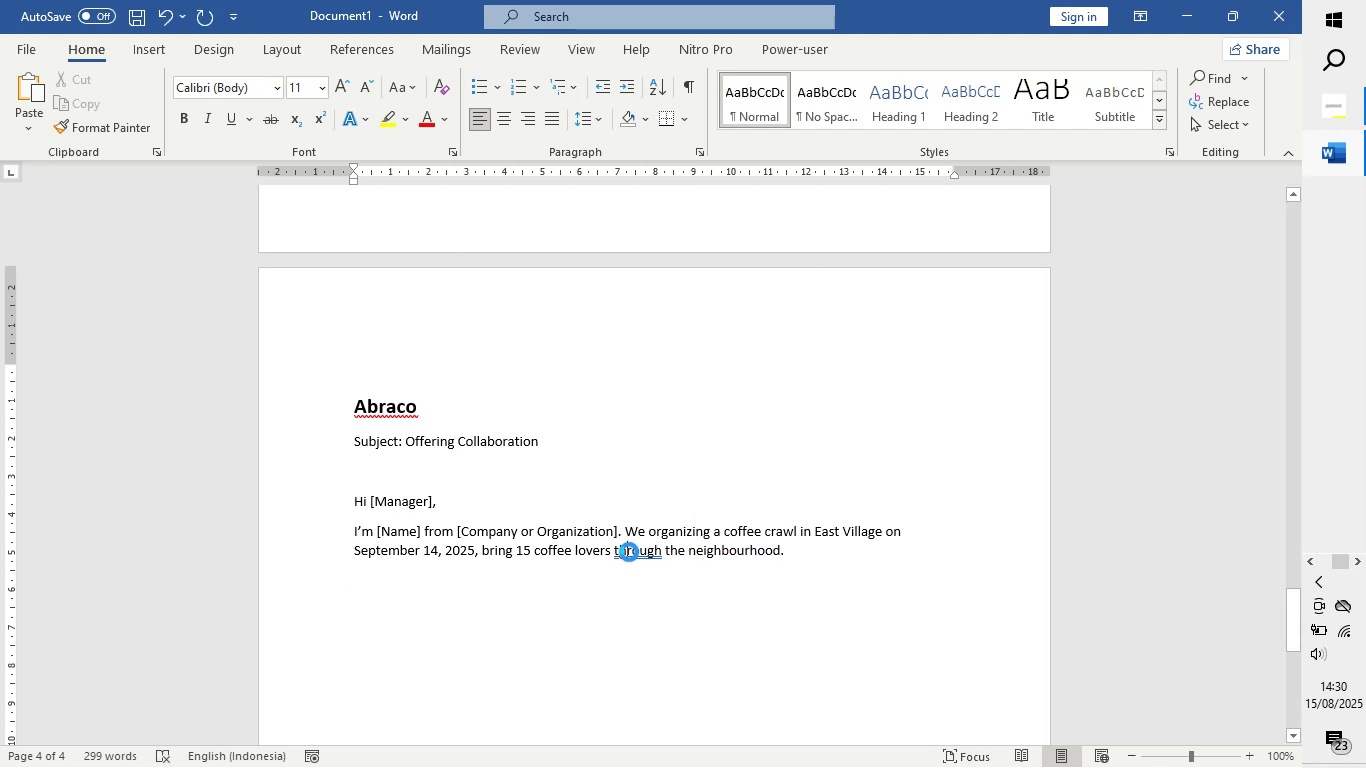 
double_click([629, 552])
 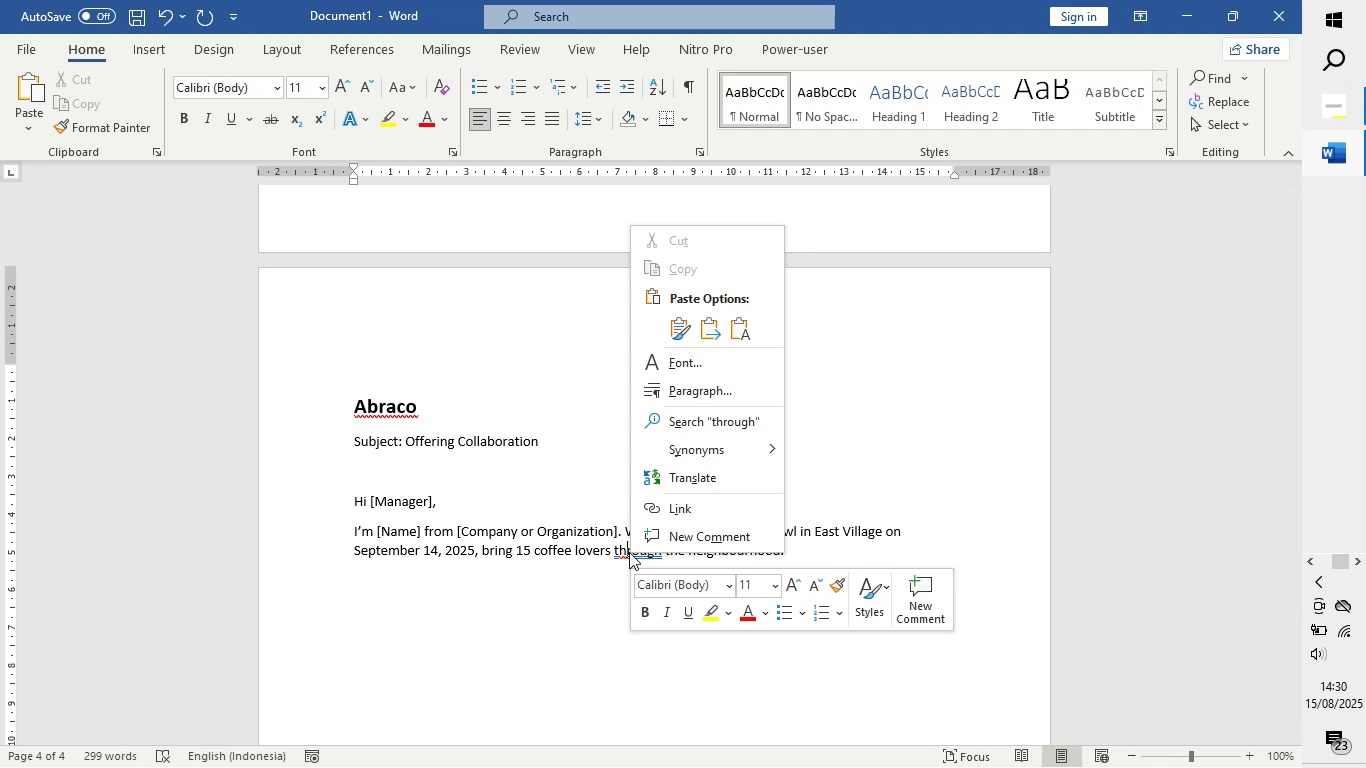 
left_click([585, 558])
 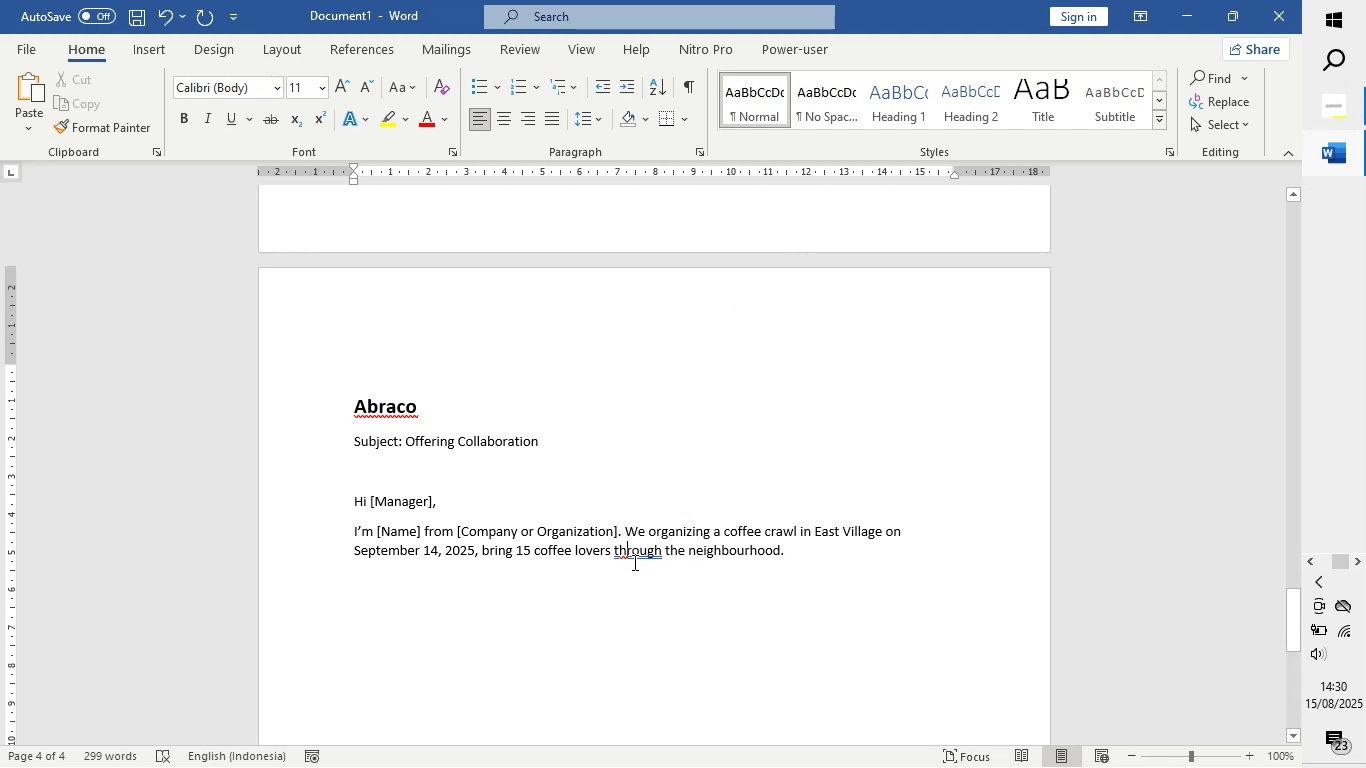 
wait(6.24)
 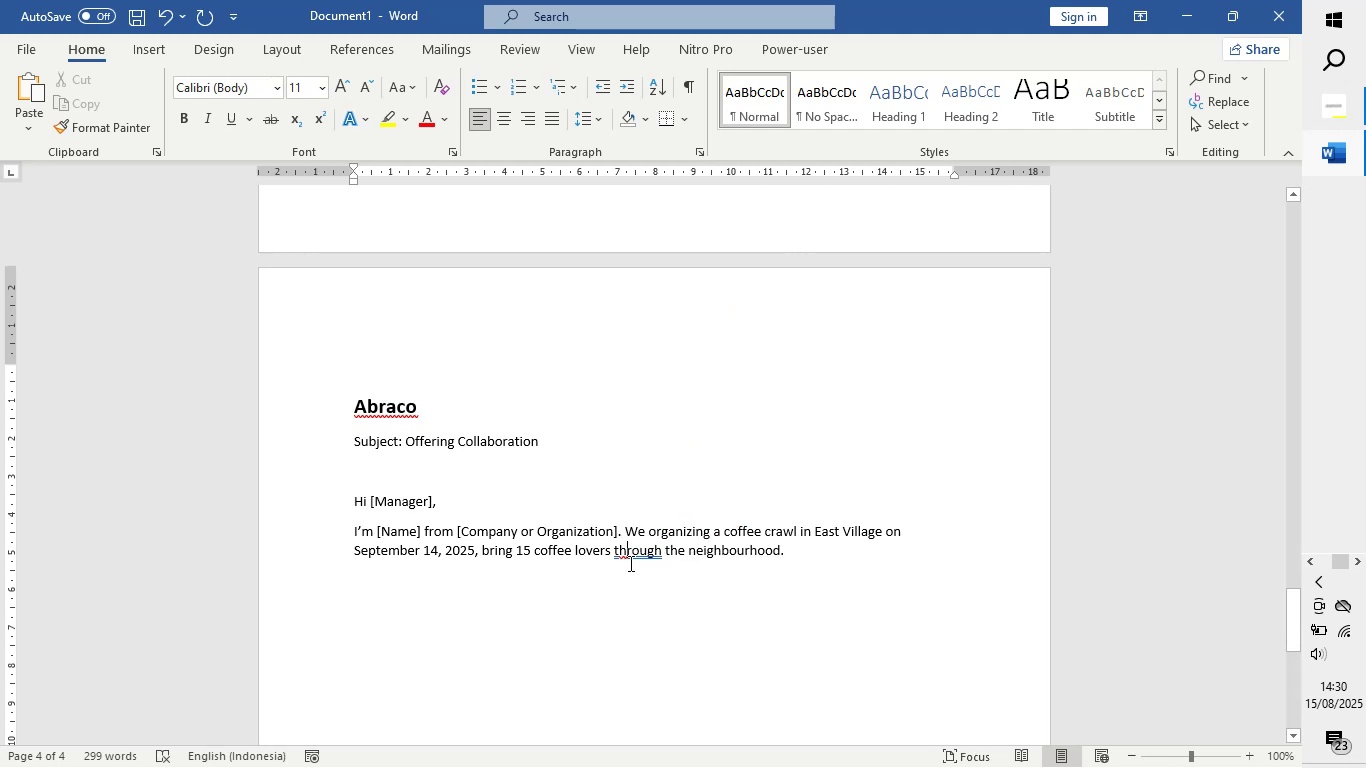 
left_click([665, 550])
 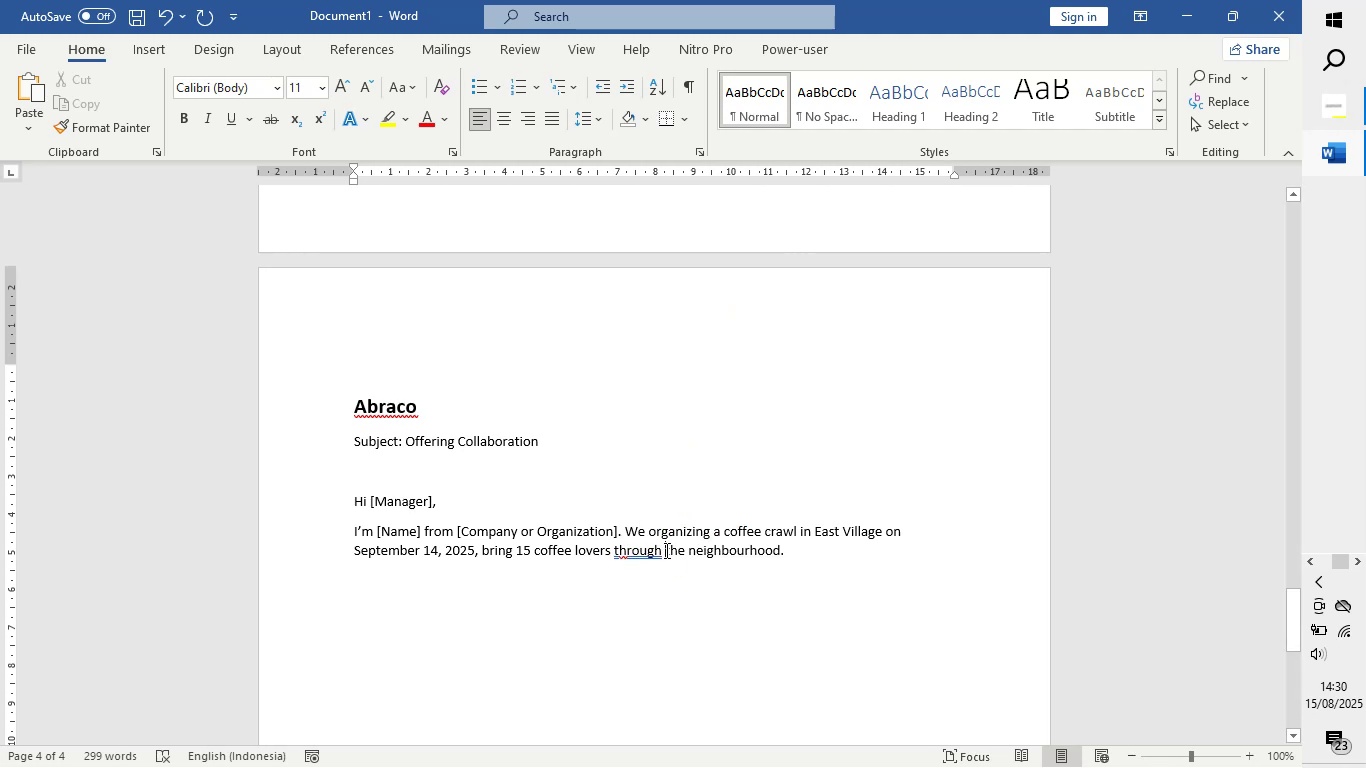 
key(Backspace)
 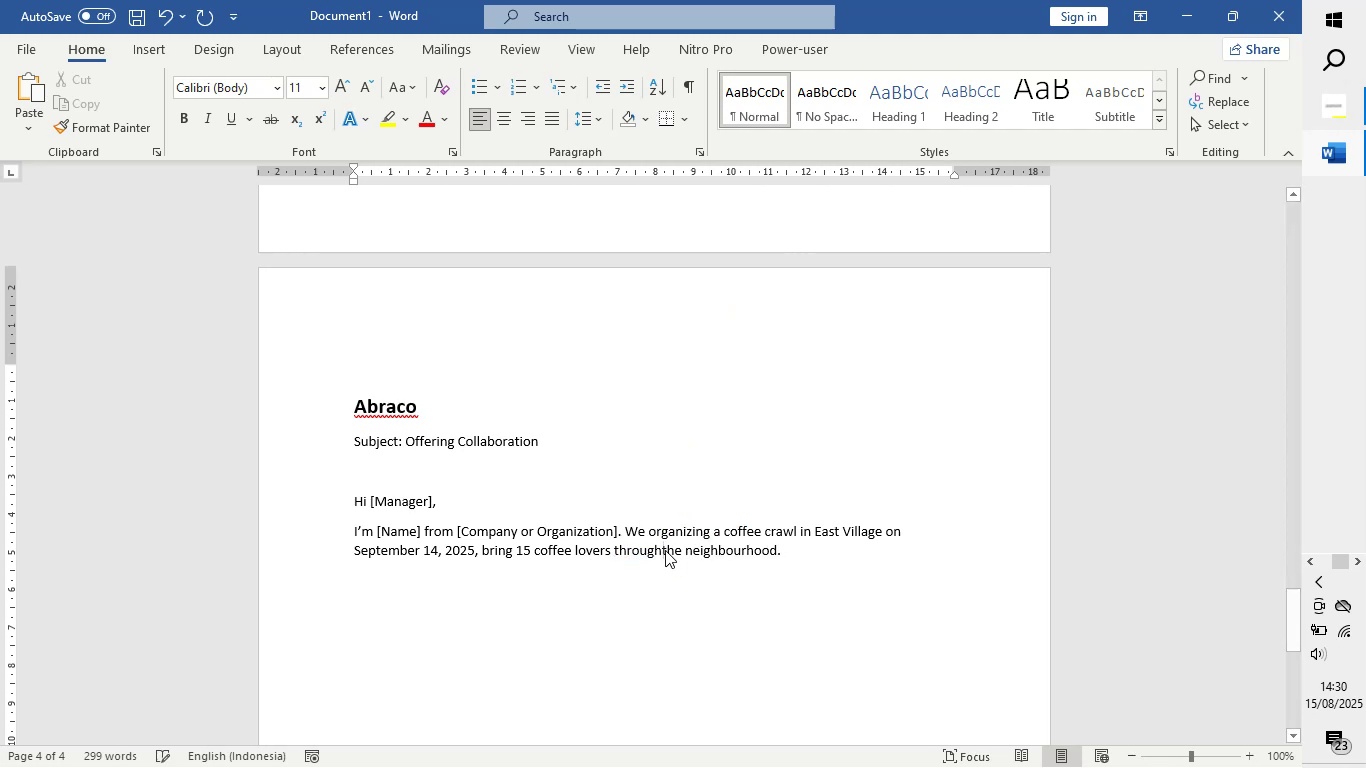 
key(Backspace)
 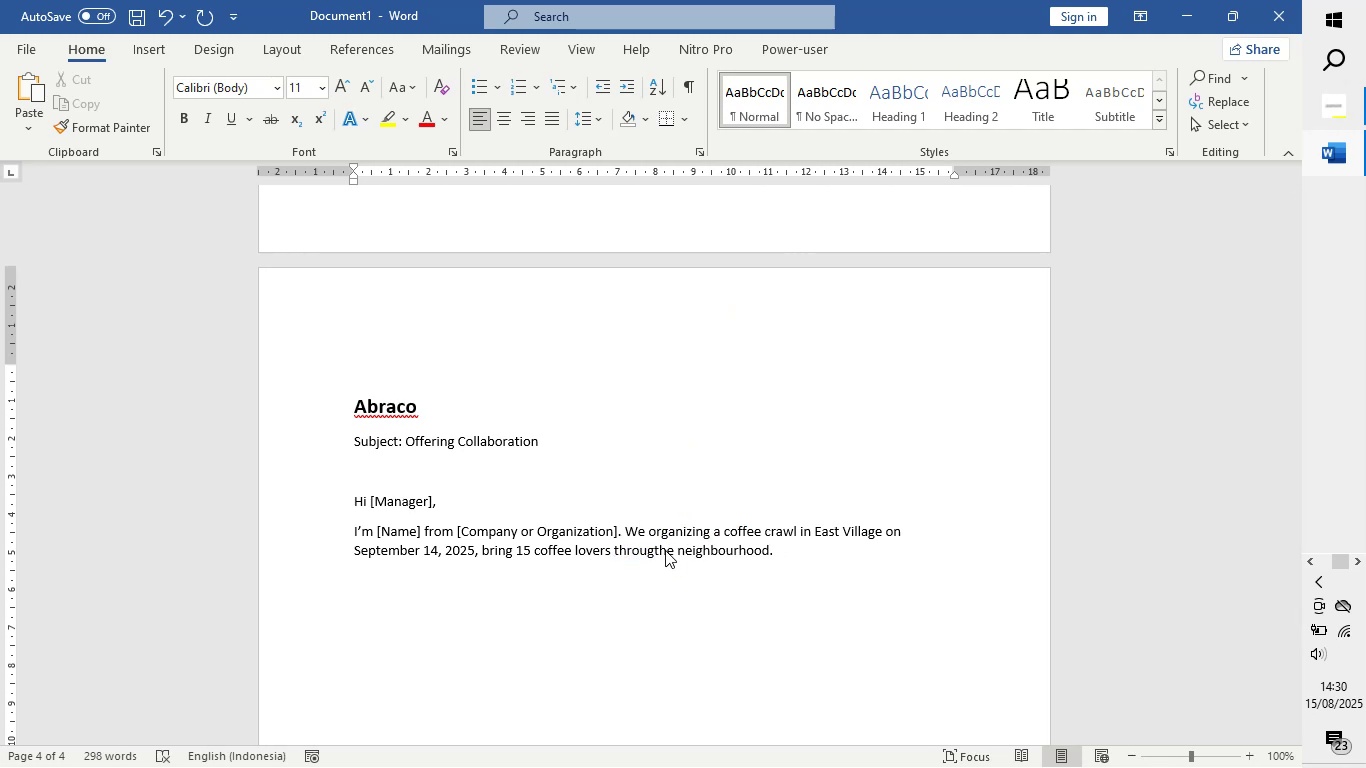 
key(H)
 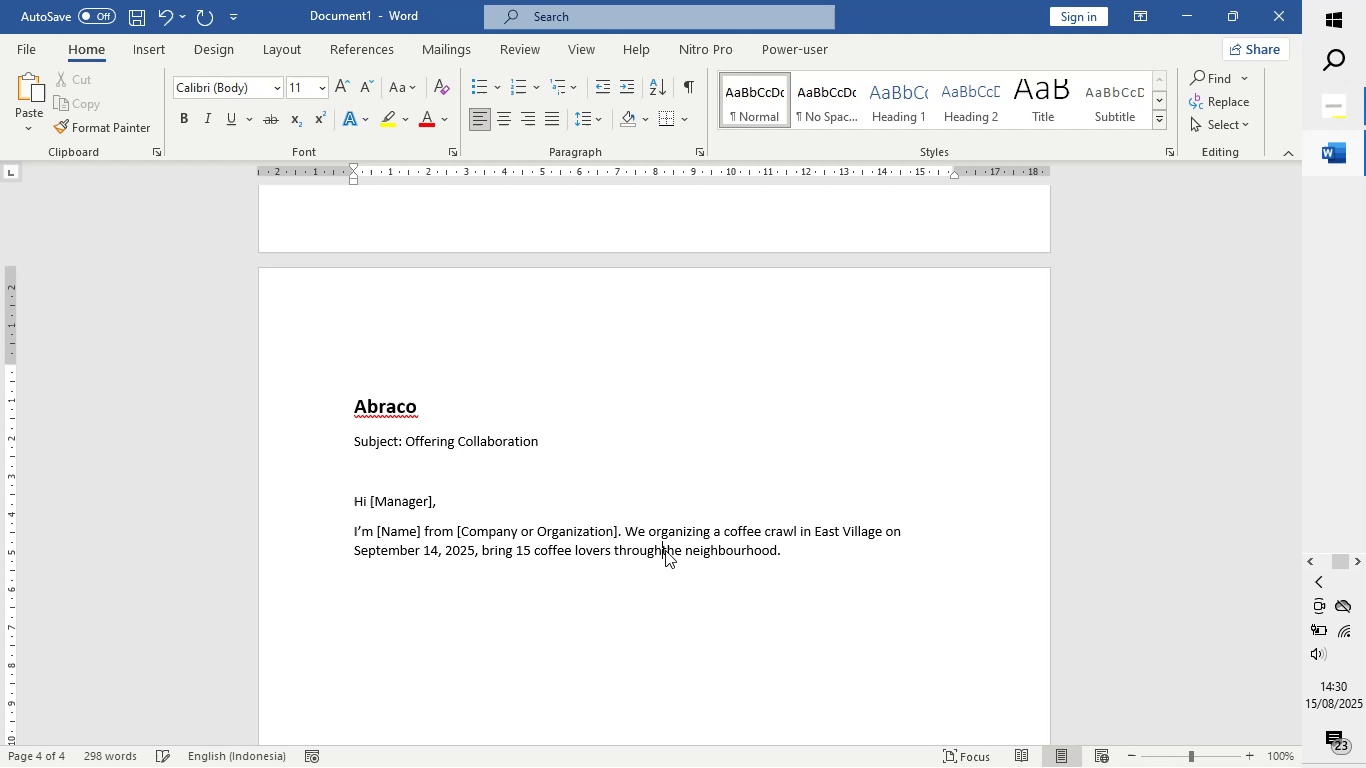 
key(Space)
 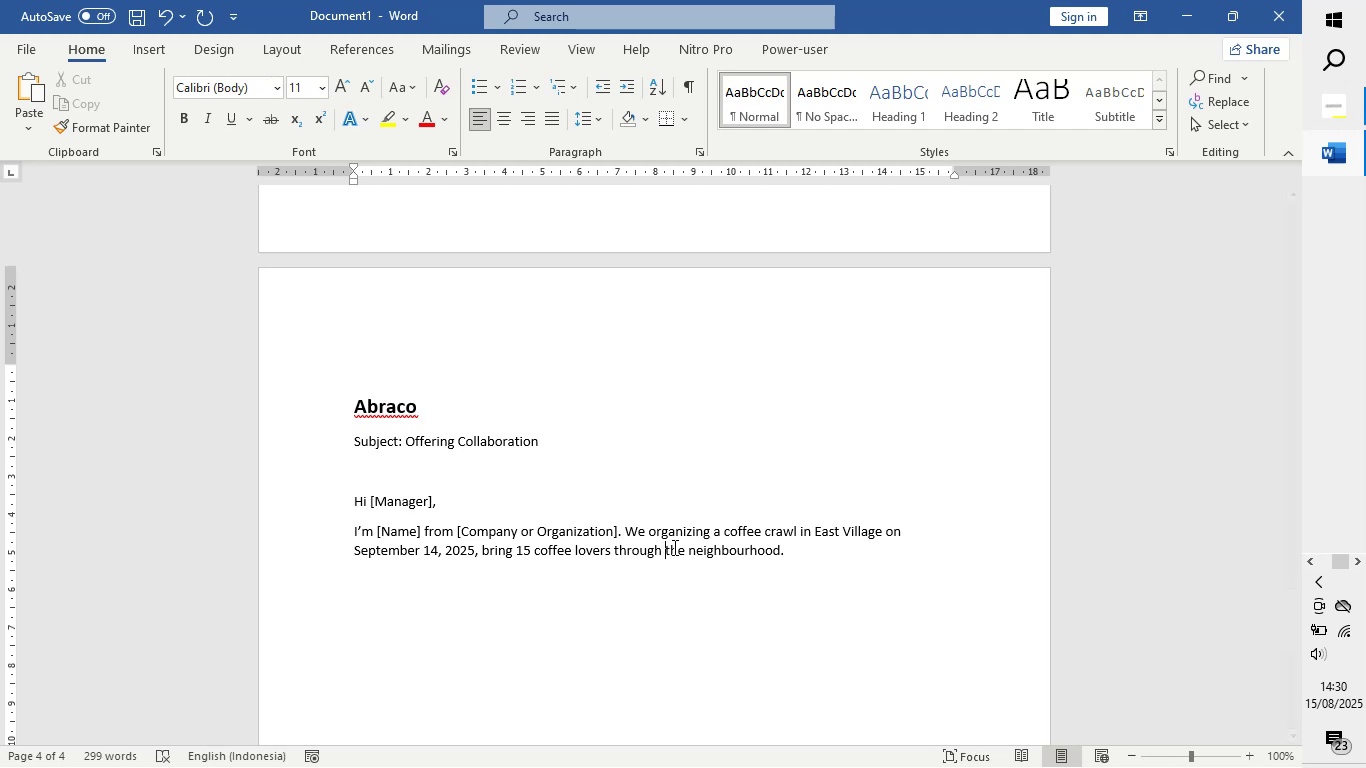 
key(ArrowDown)
 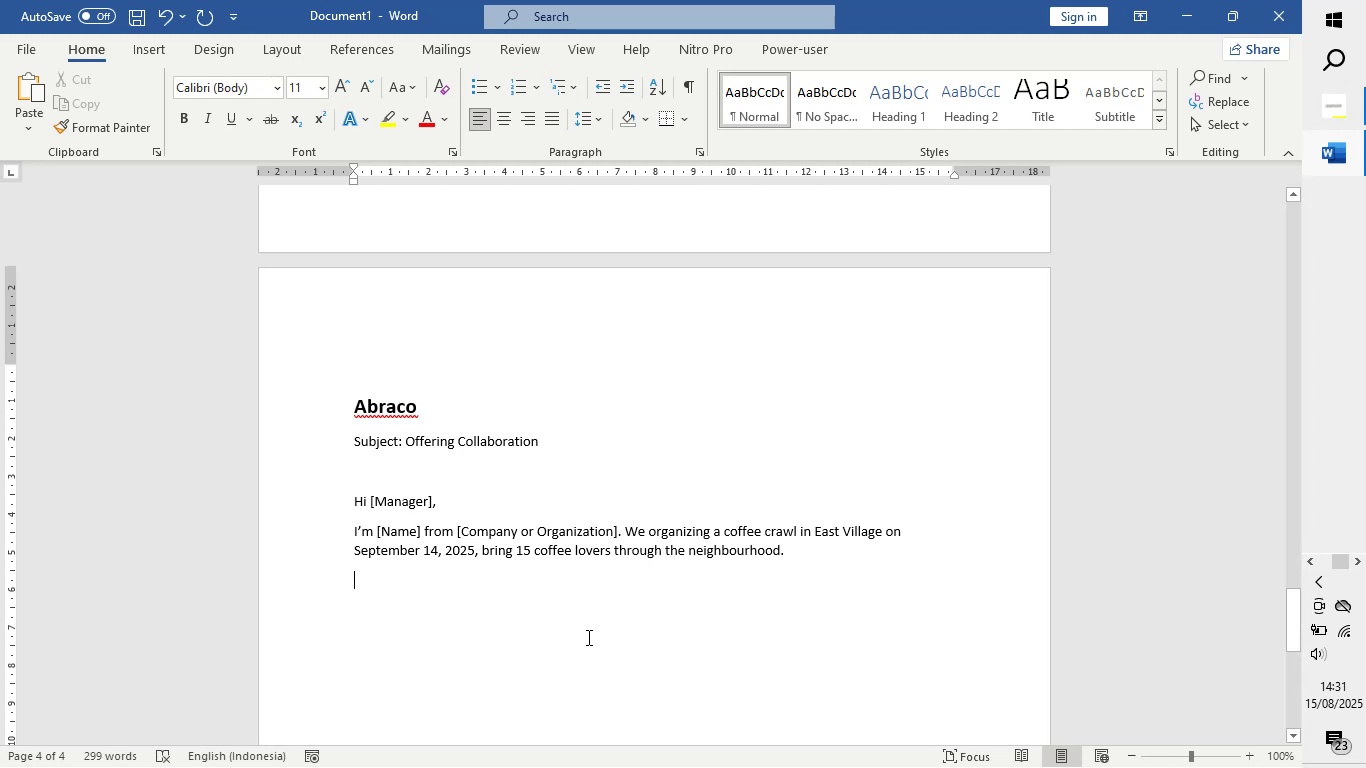 
wait(7.96)
 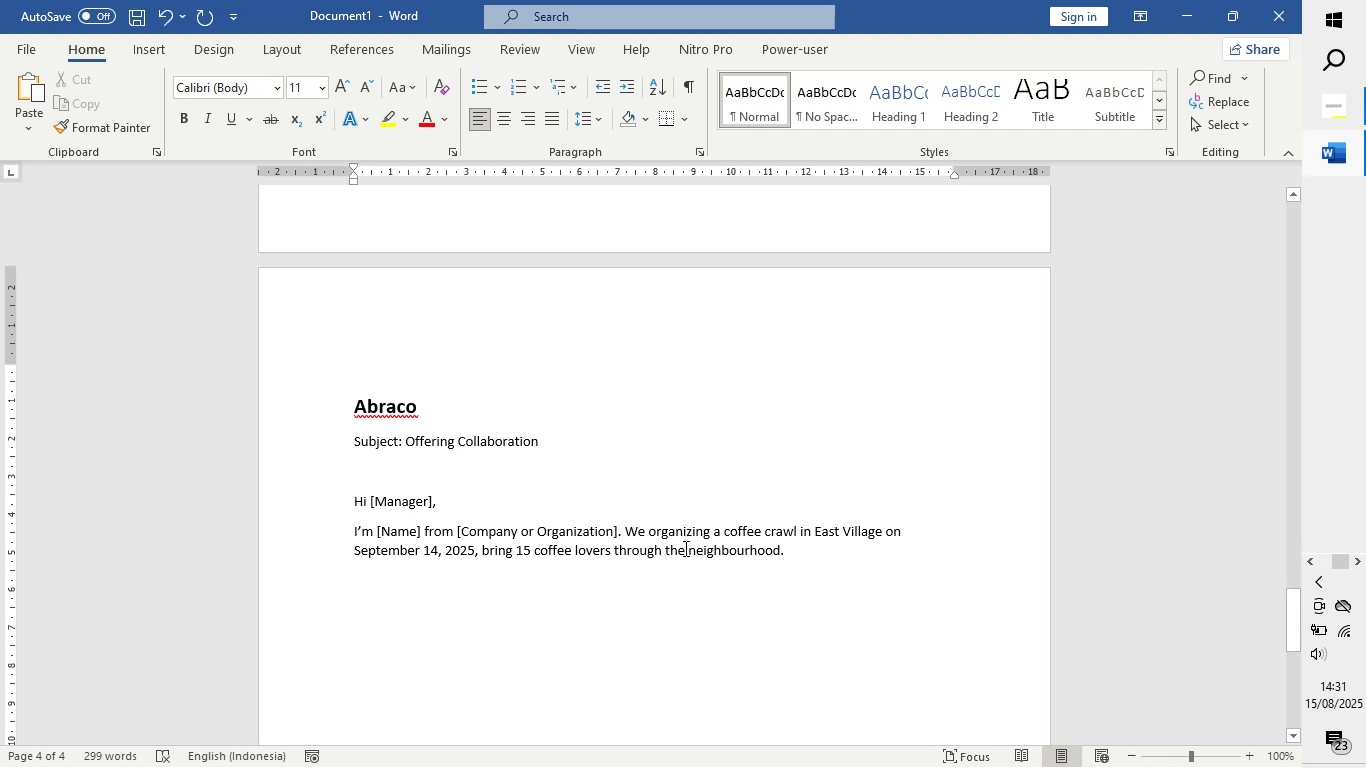 
type(we'll )
 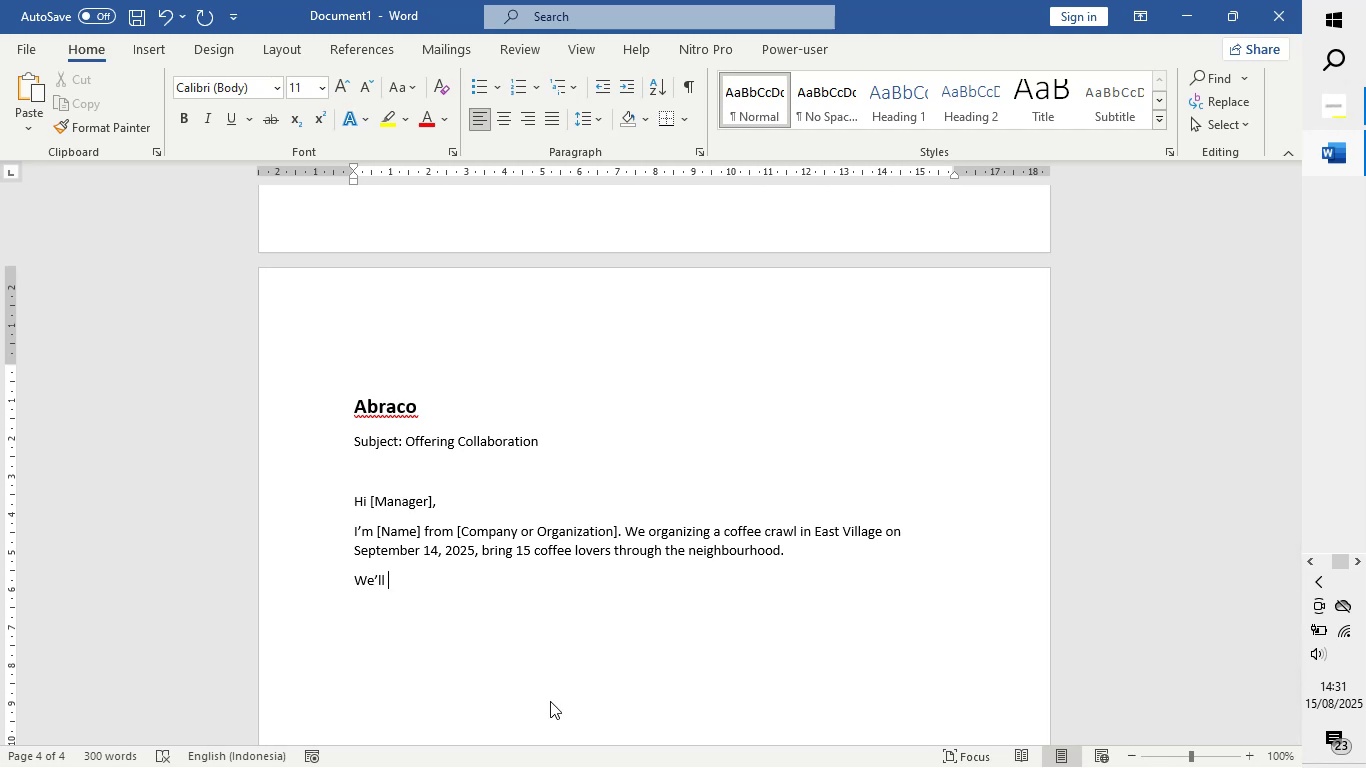 
type(promote your cafe in our marekting materials and onlines)
key(Backspace)
type(.)
 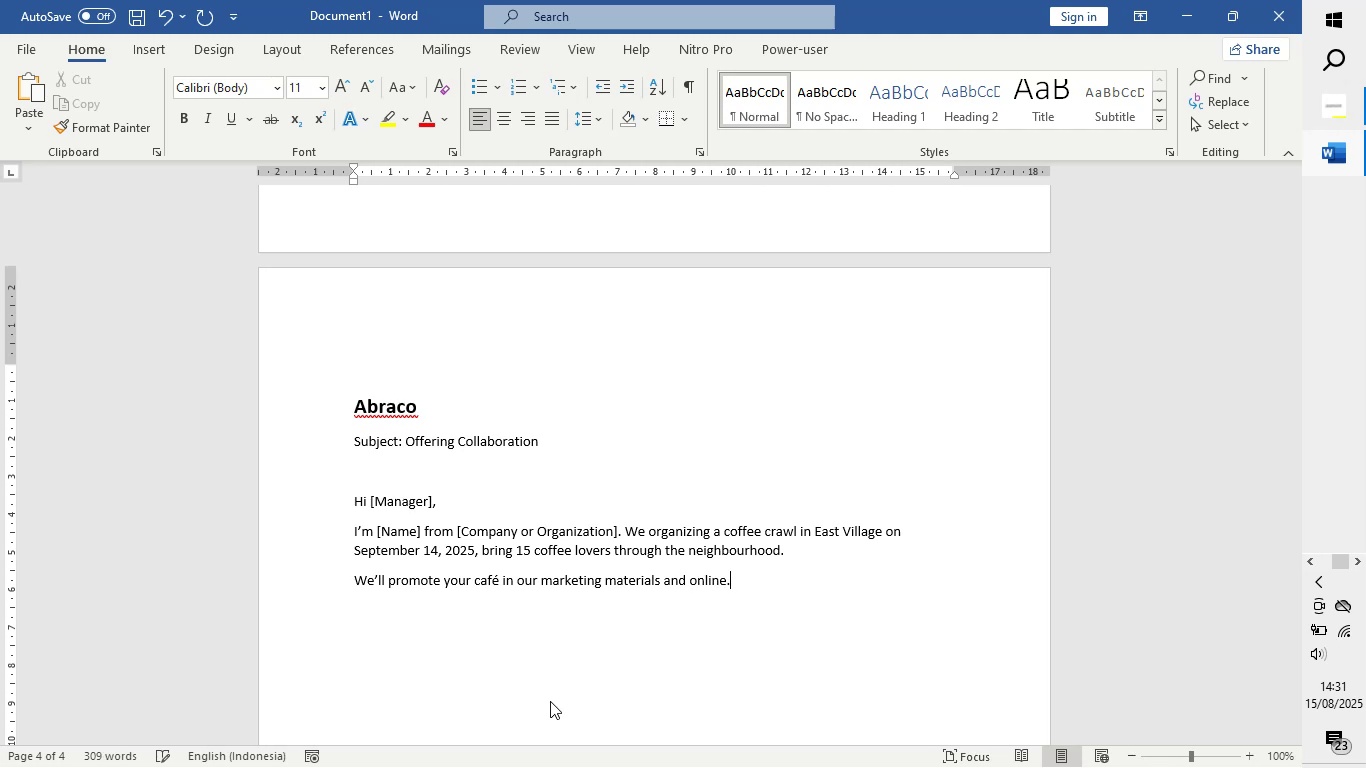 
key(Enter)
 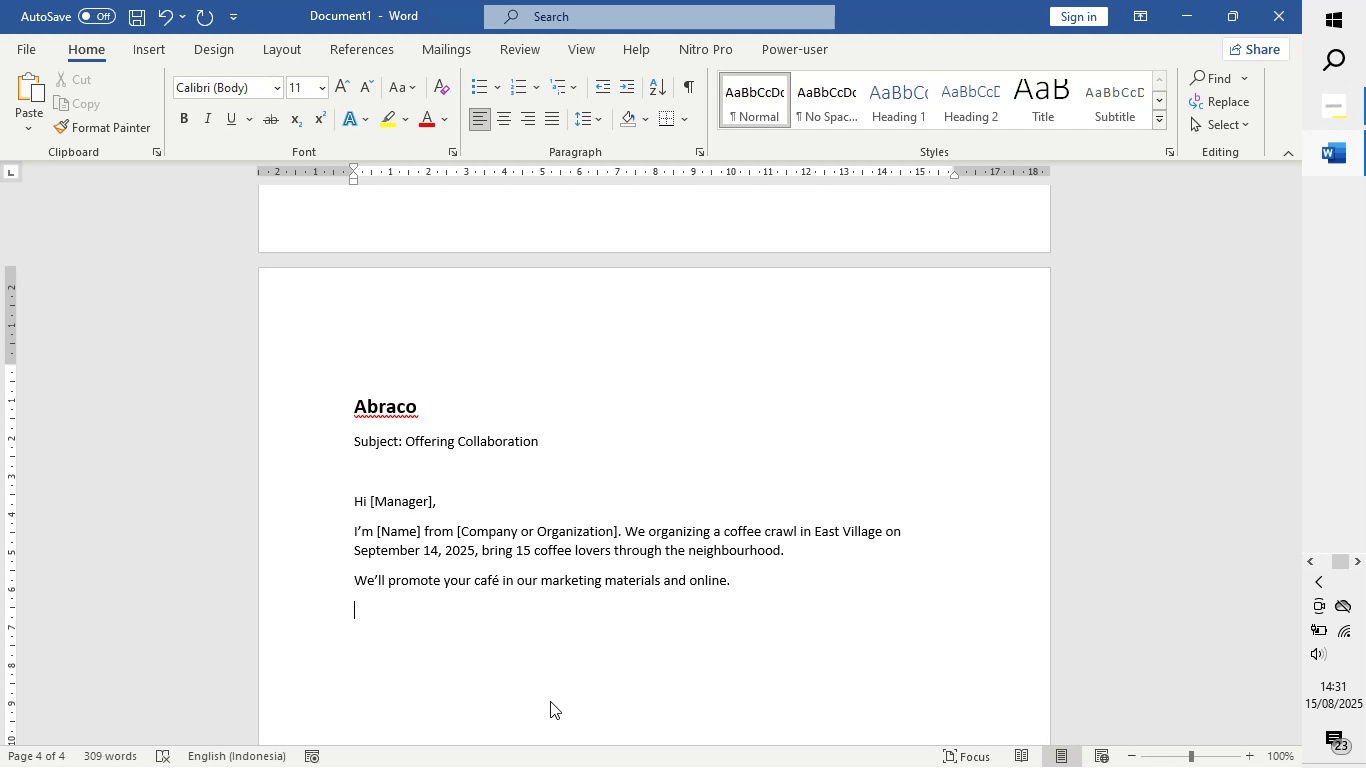 
wait(7.83)
 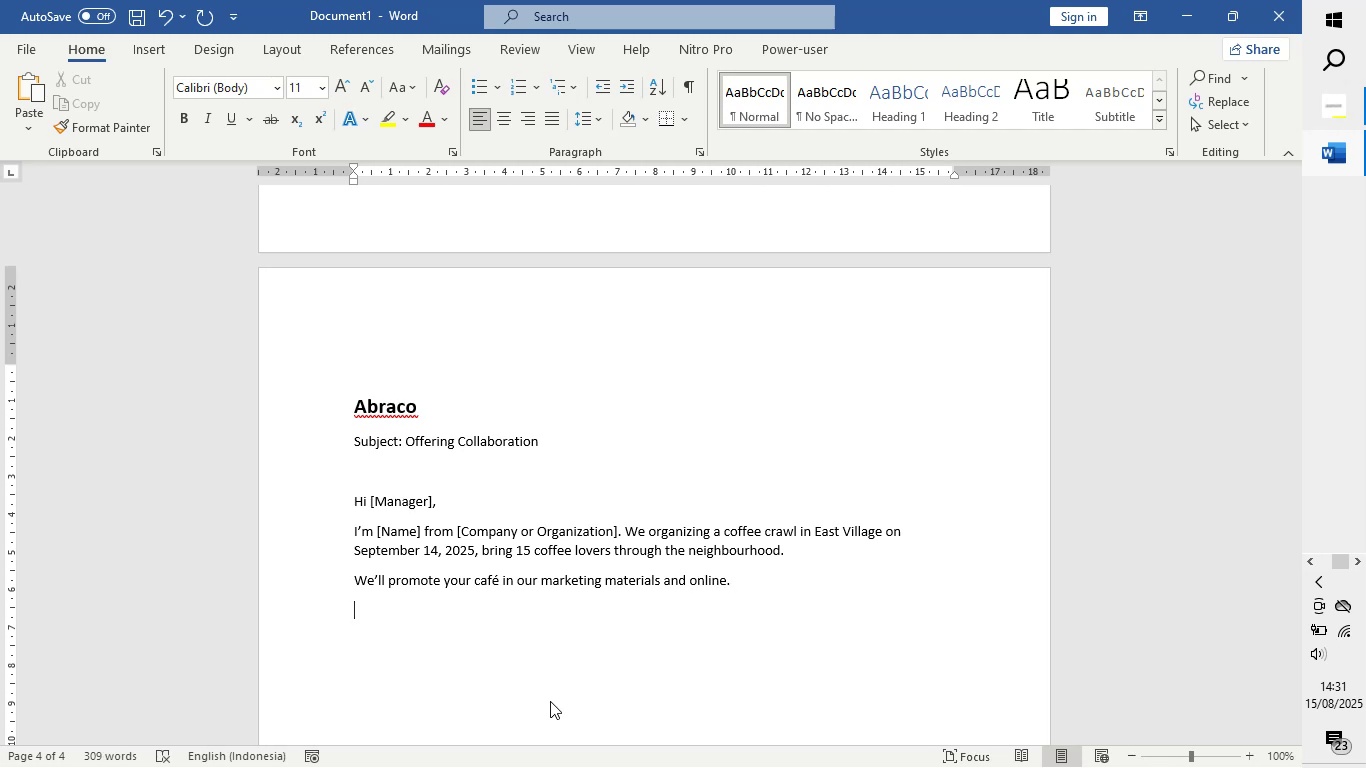 
key(ArrowUp)
 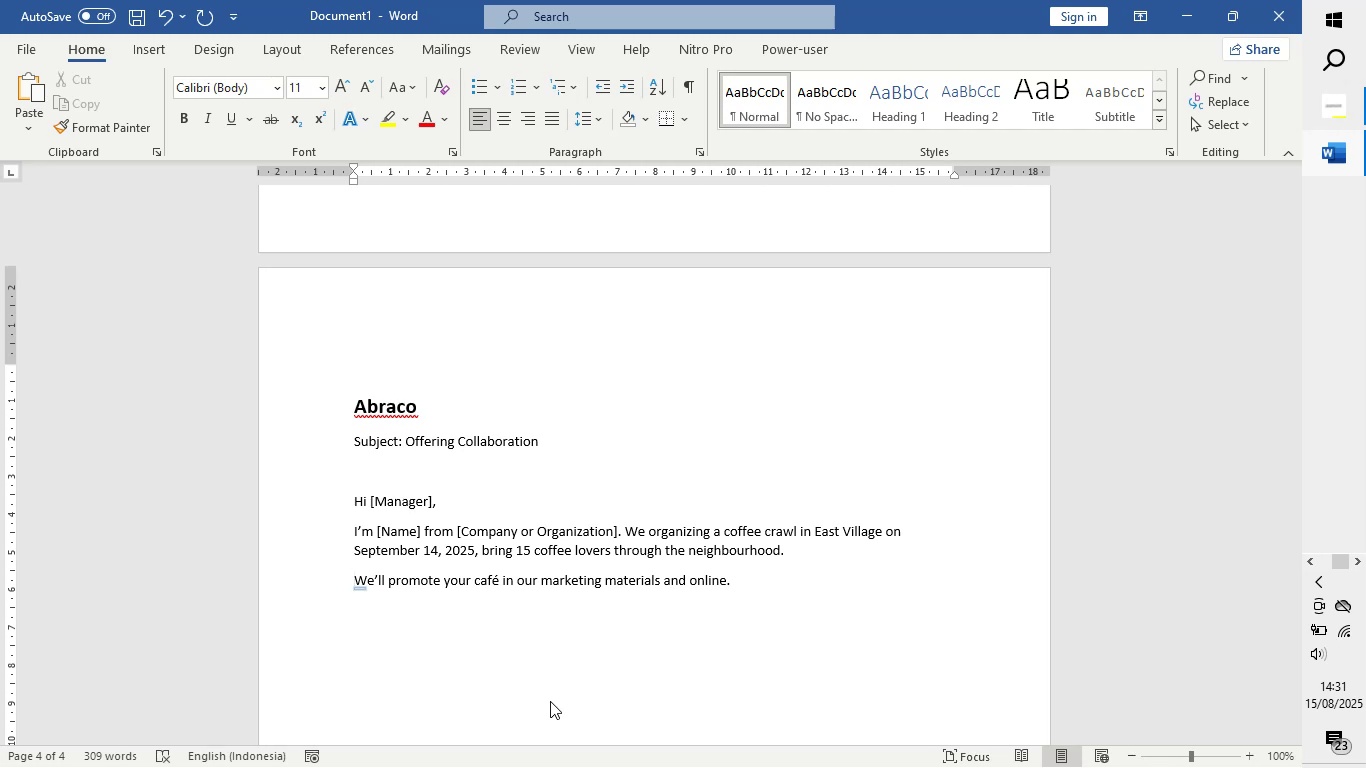 
type(we'd lov e)
key(Backspace)
key(Backspace)
type(e to visit Abraco aroun [Time] to enjy your renowed espresso and Olive-Oil Cake. )
 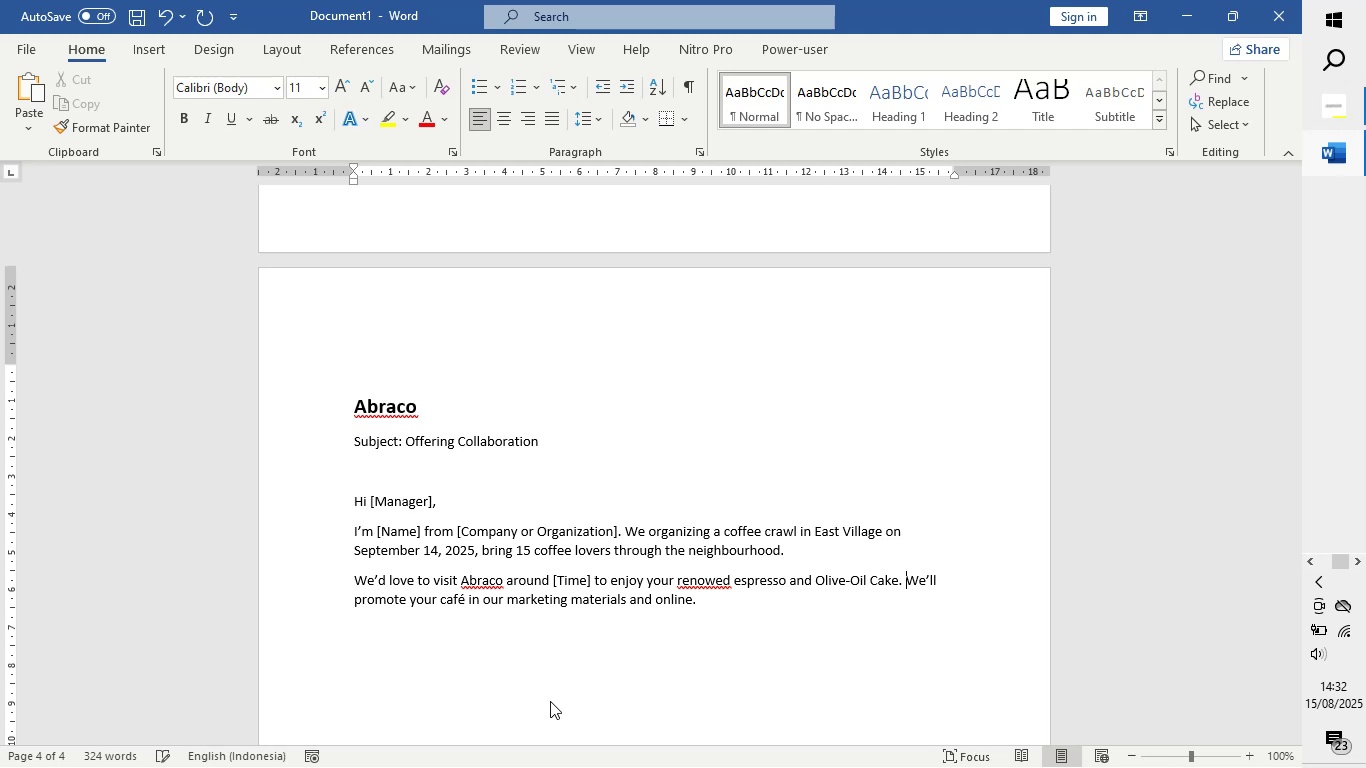 
wait(5.85)
 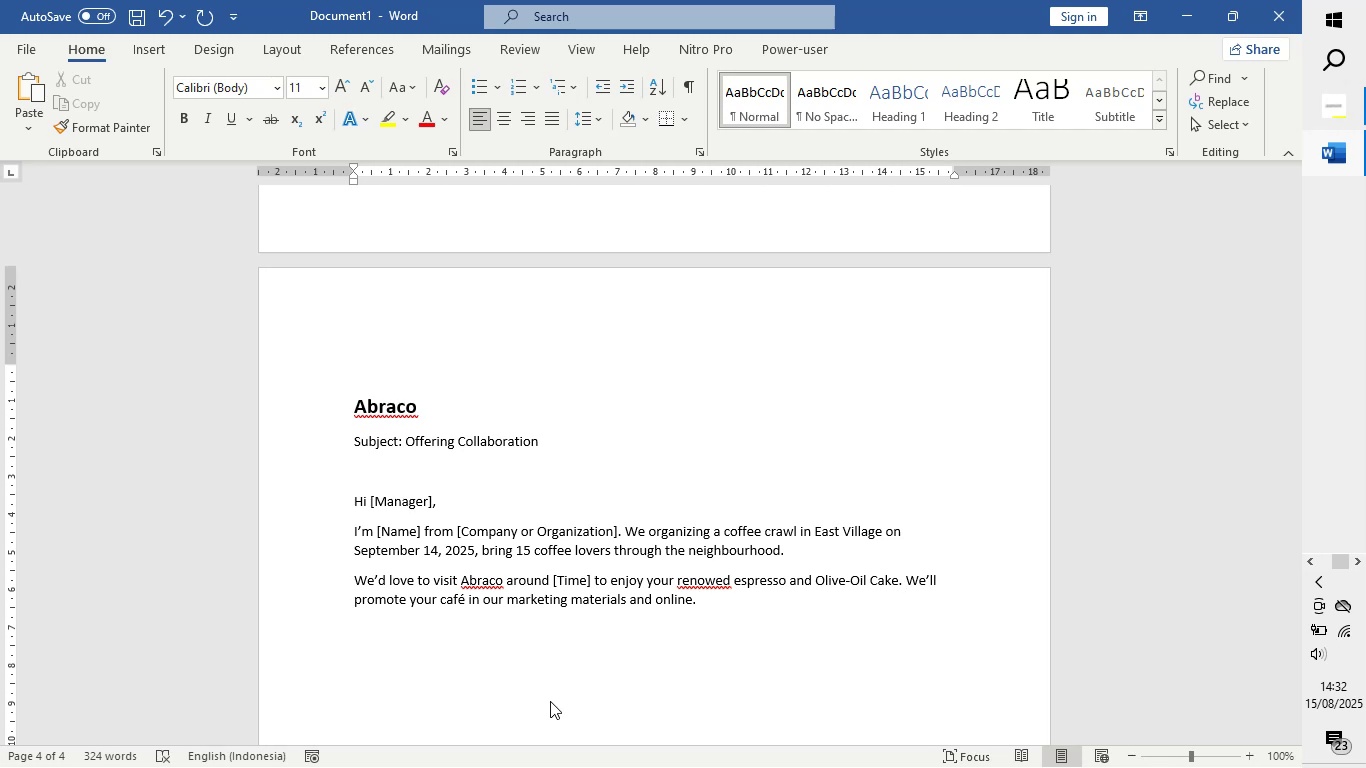 
left_click([685, 580])
 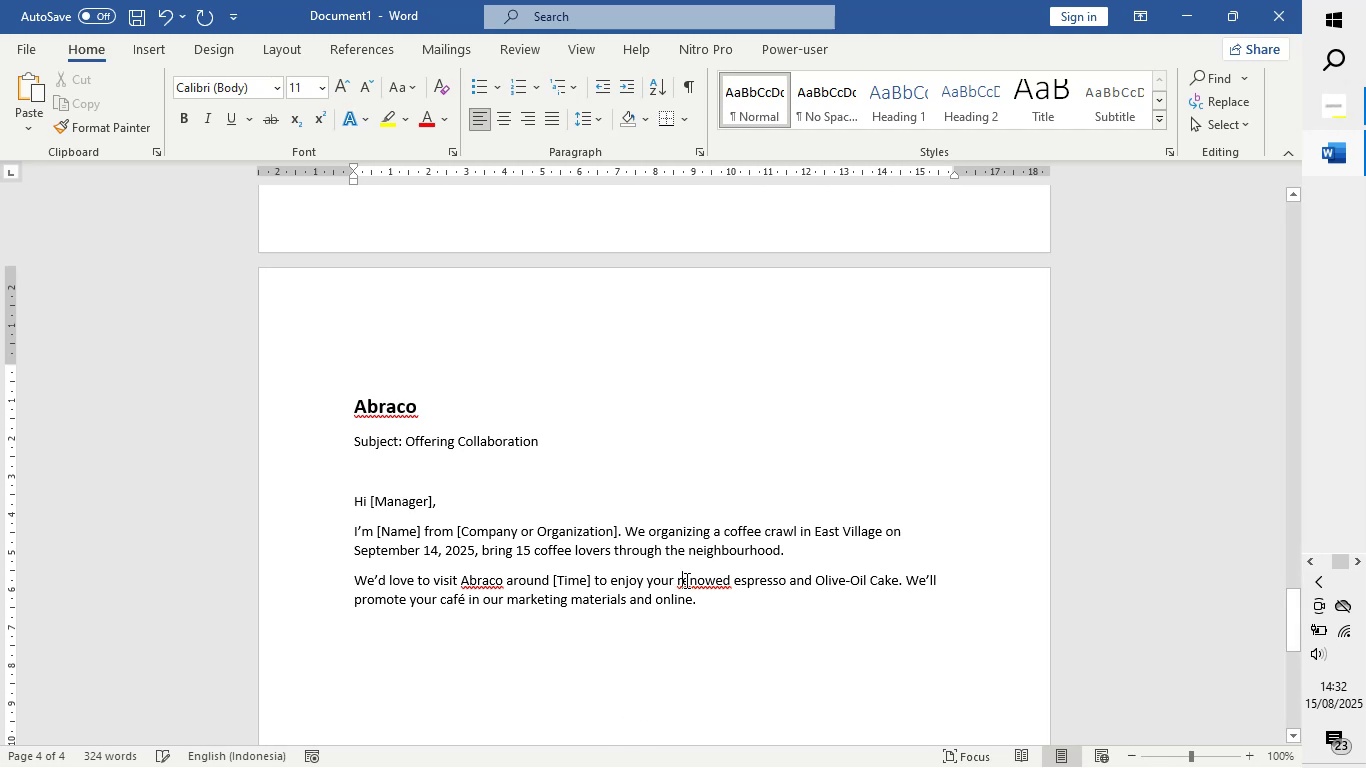 
right_click([685, 580])
 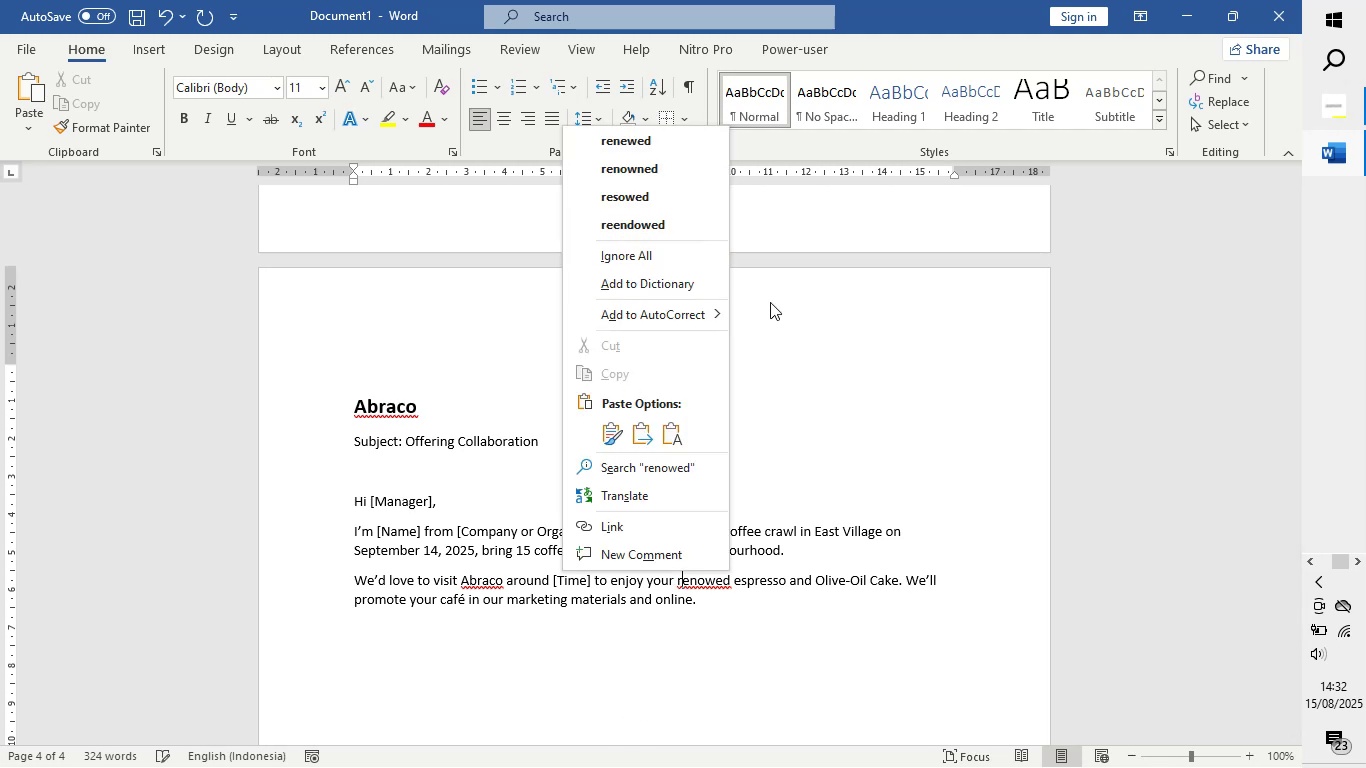 
left_click([685, 158])
 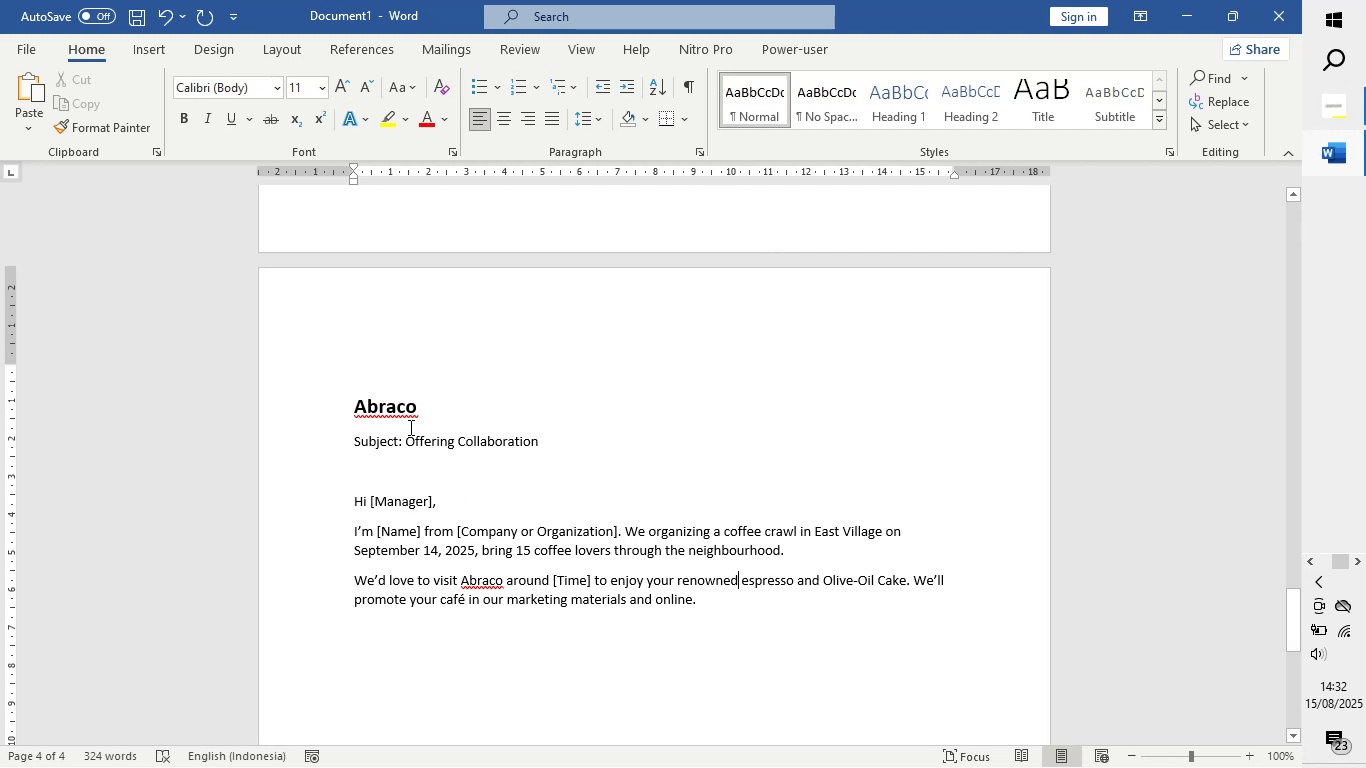 
right_click([389, 402])
 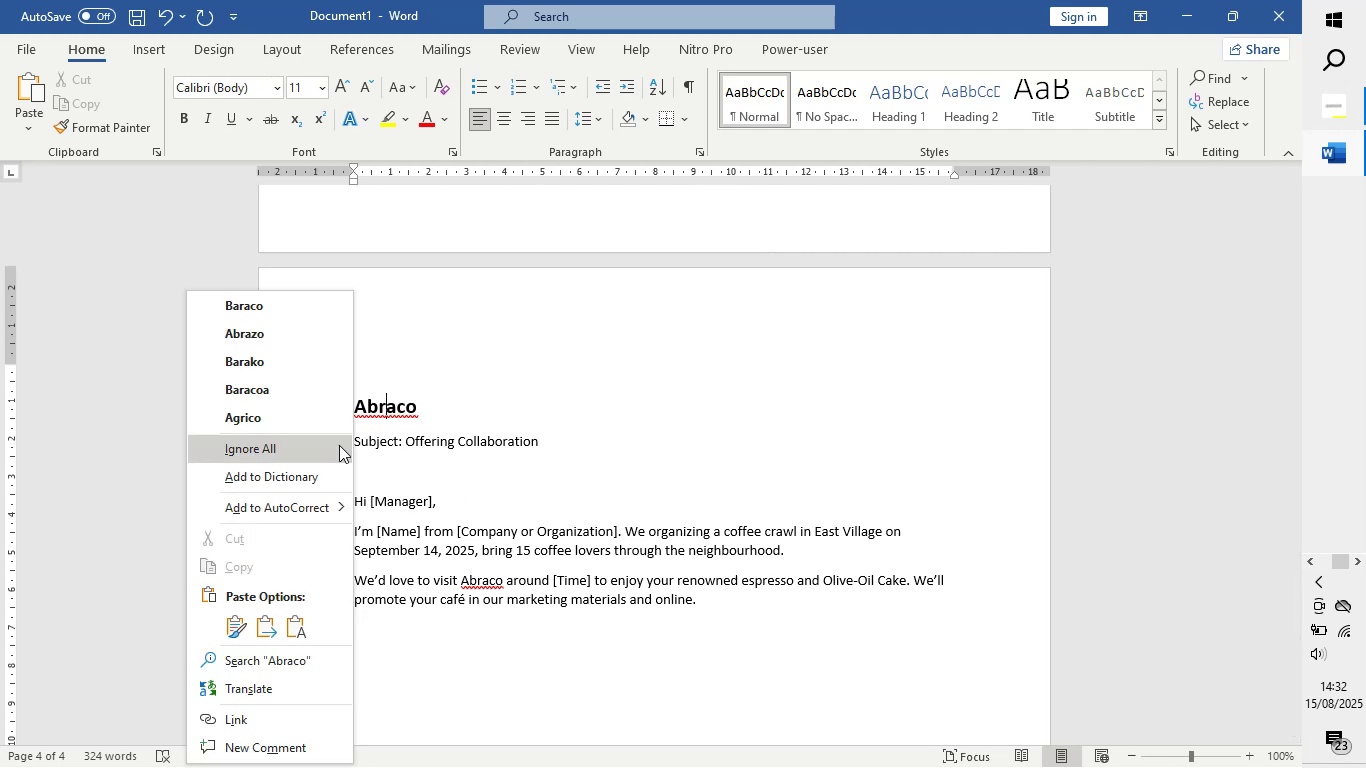 
left_click([333, 452])
 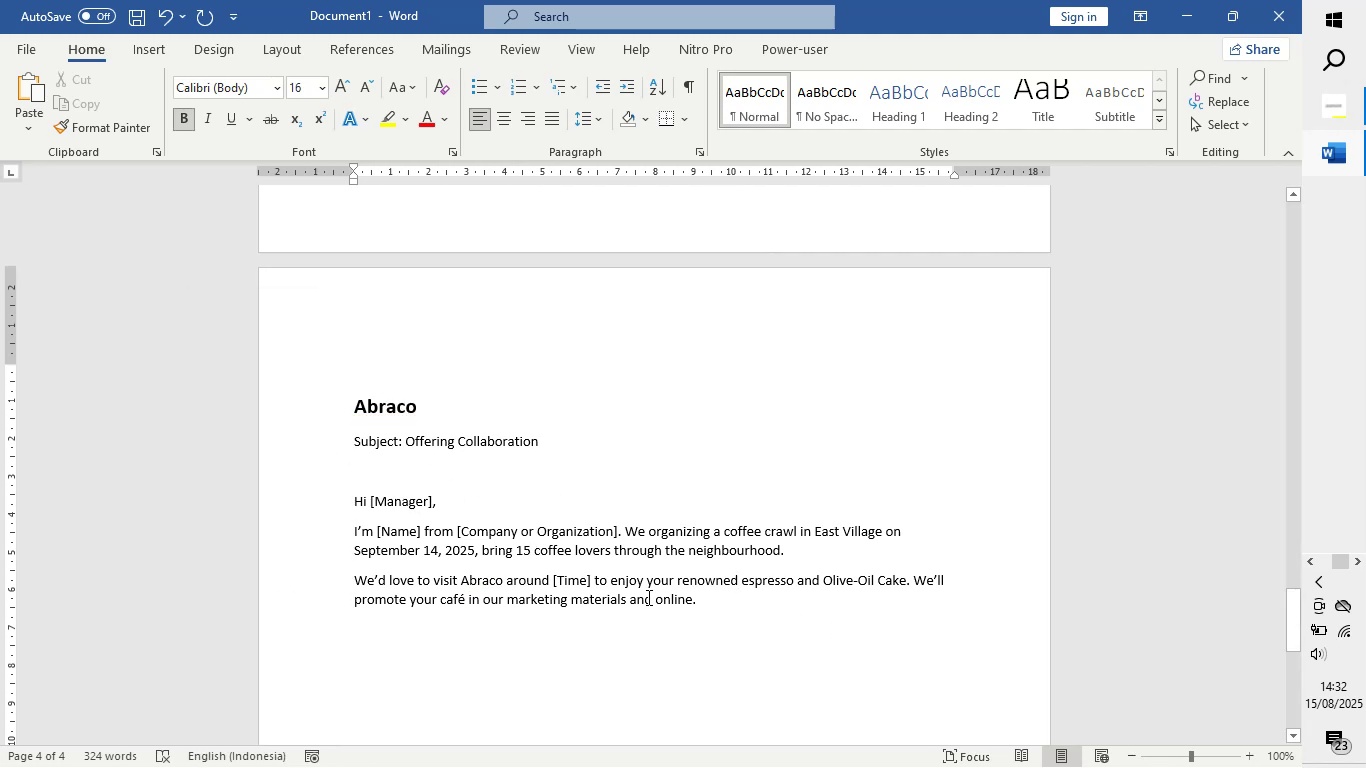 
left_click([735, 604])
 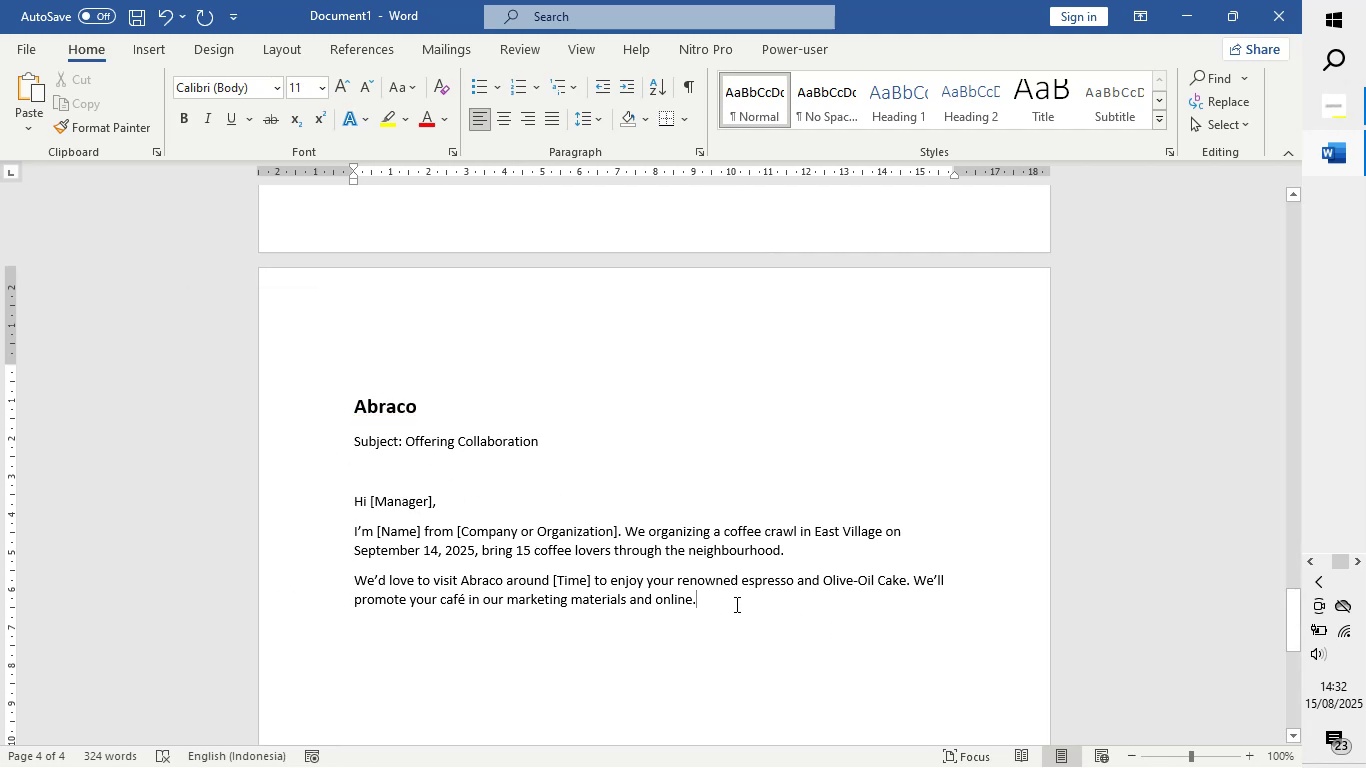 
key(Enter)
 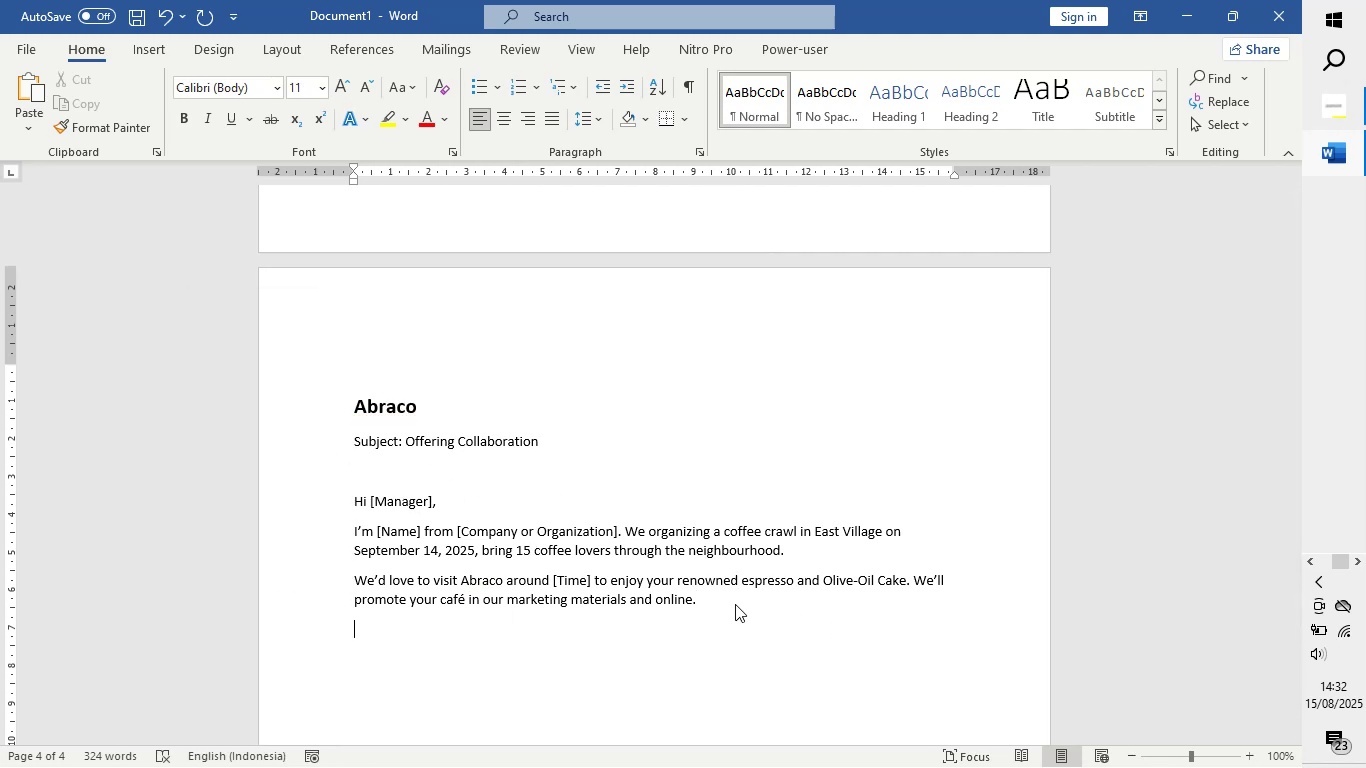 
type(would yu)
key(Backspace)
type(ou be open to participating?)
 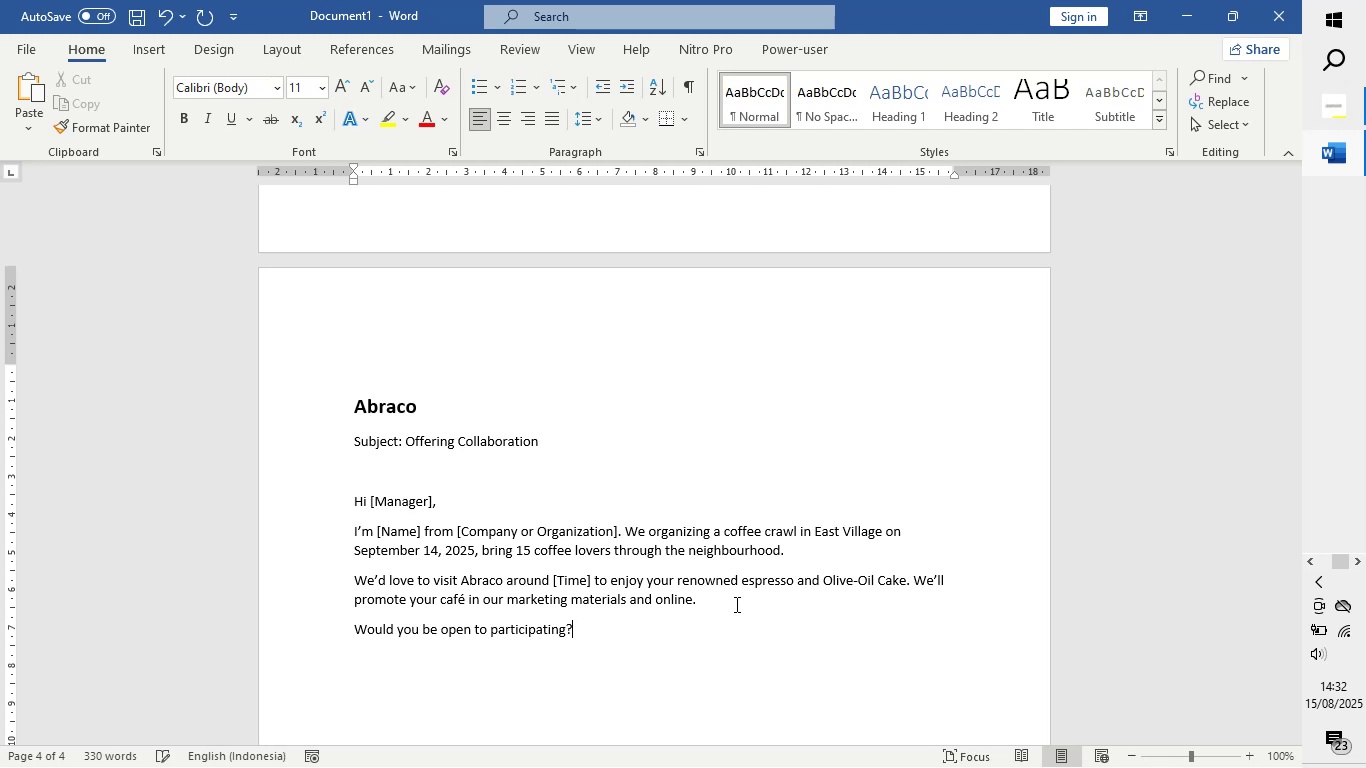 
key(Enter)
 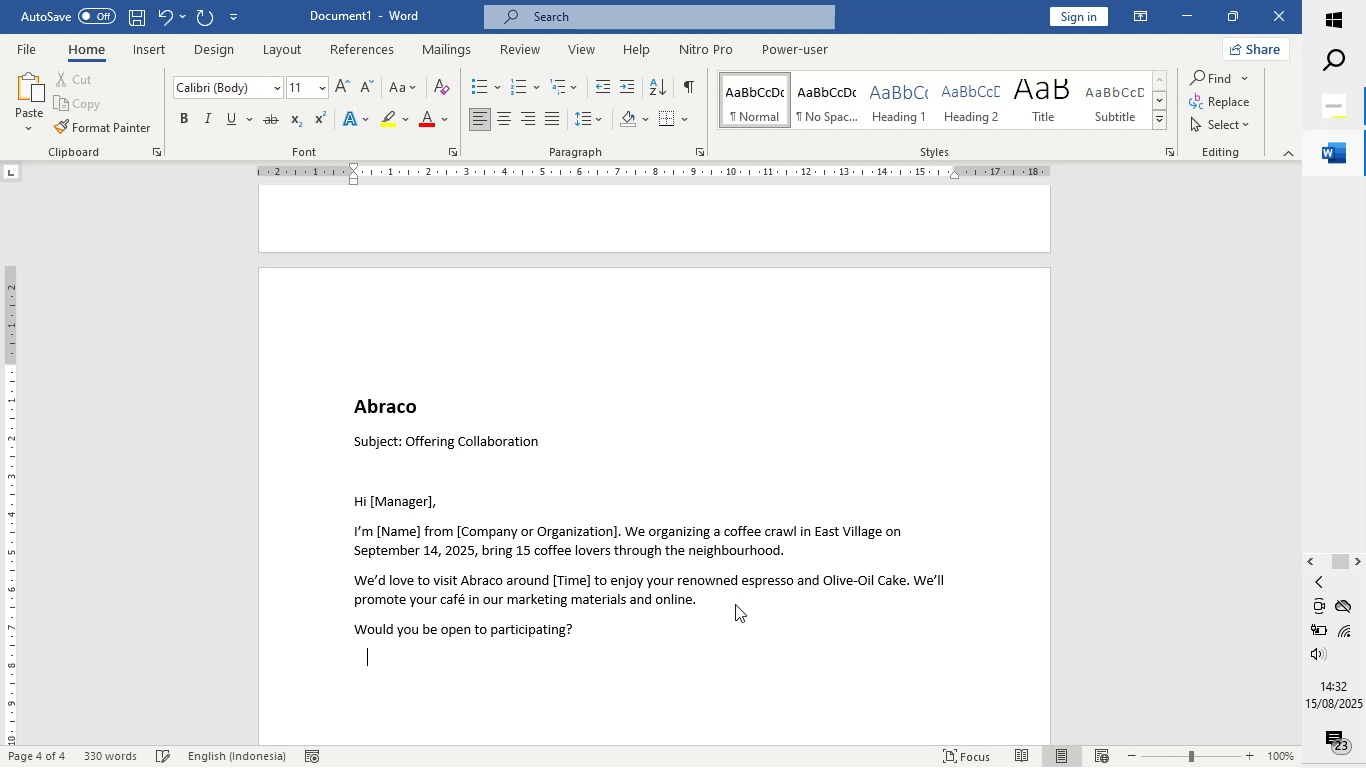 
key(Enter)
 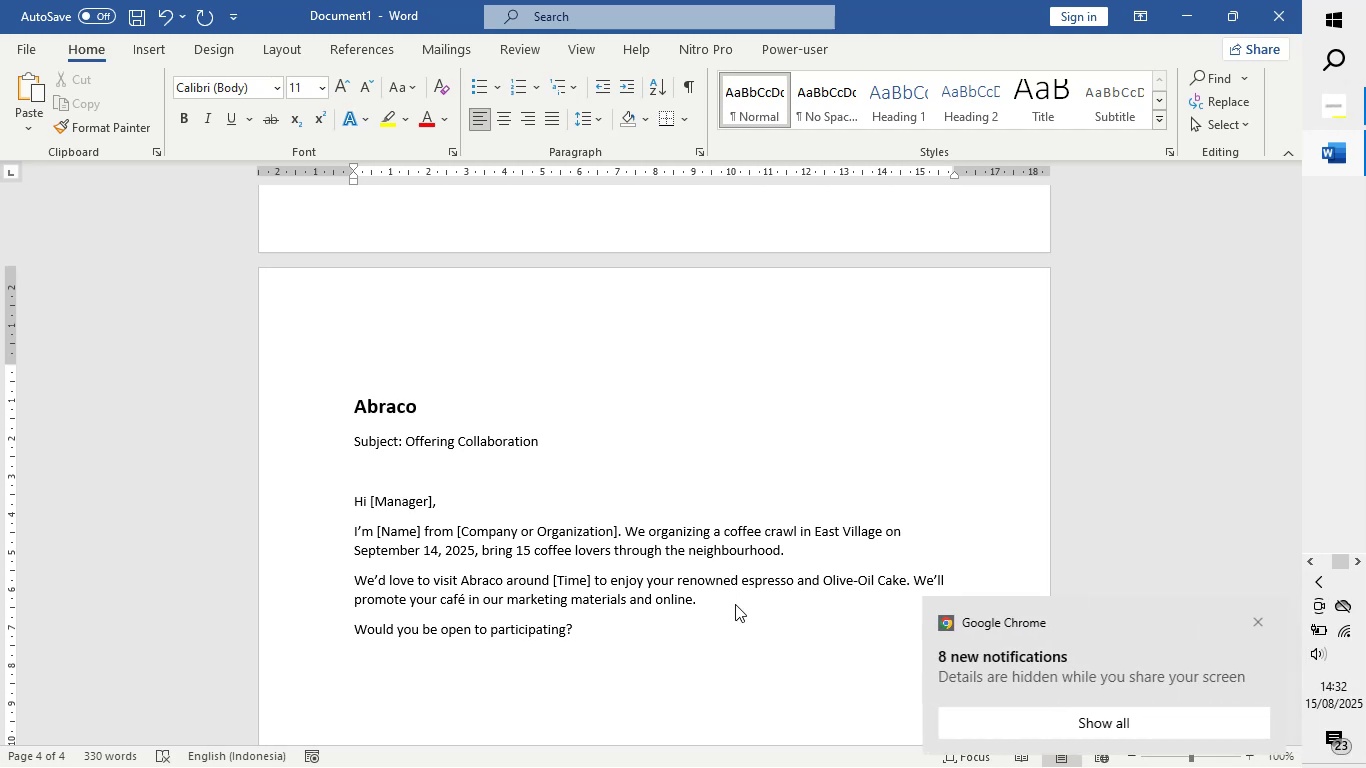 
type(best regards,)
 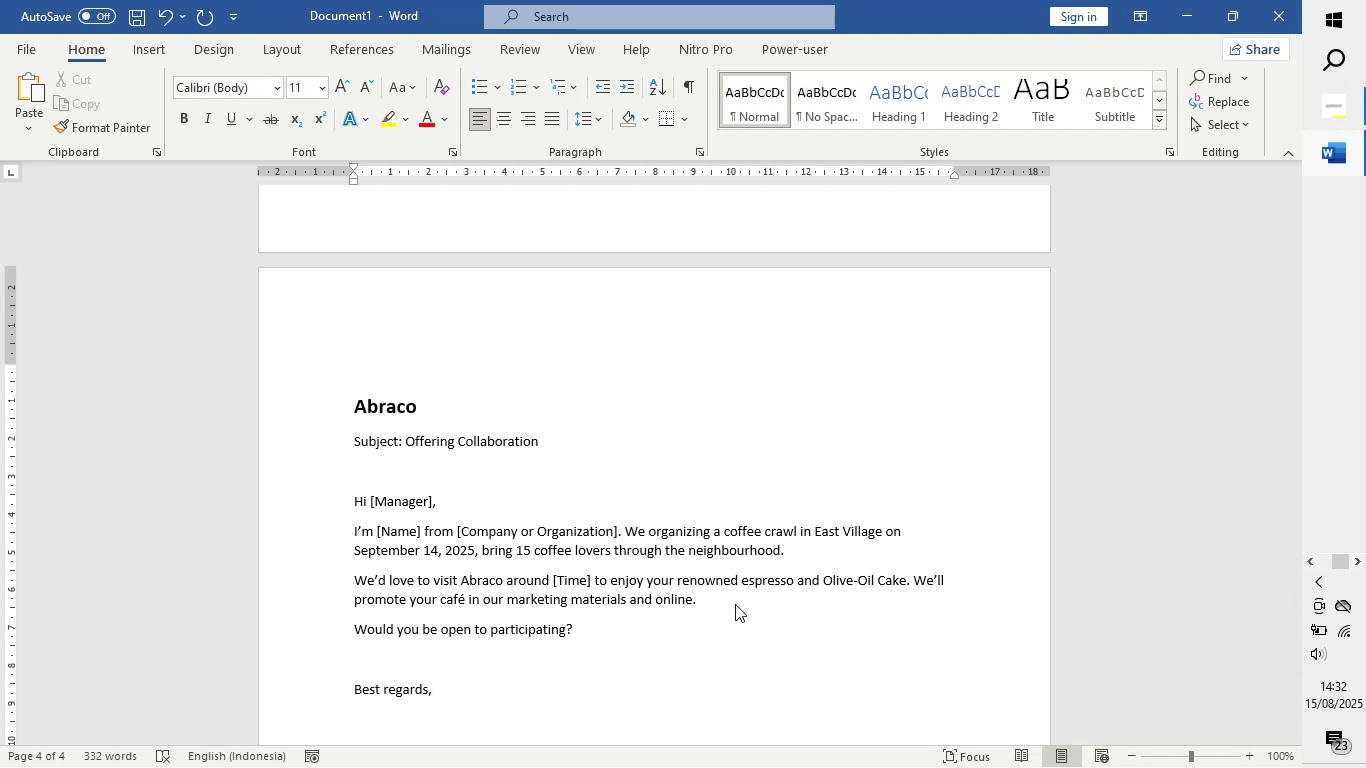 
key(Enter)
 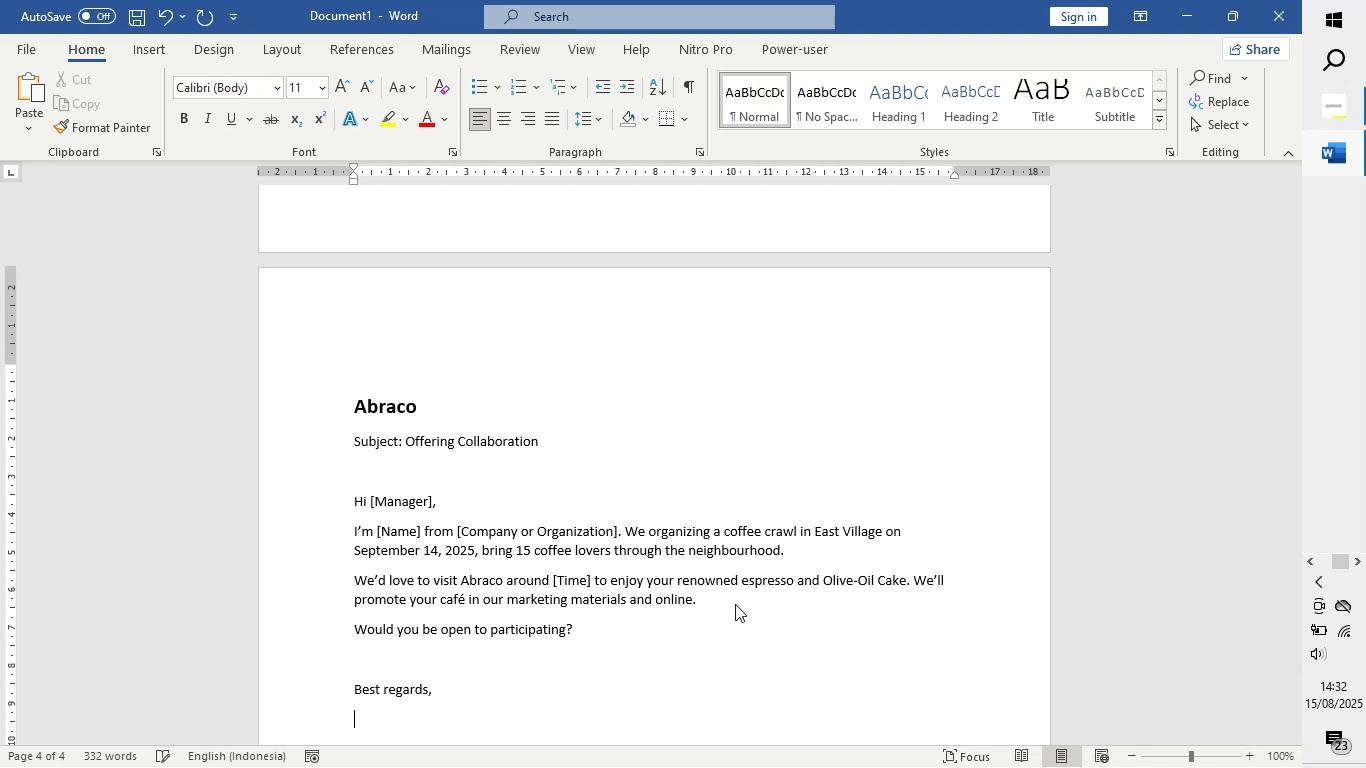 
type([Name][Role])
 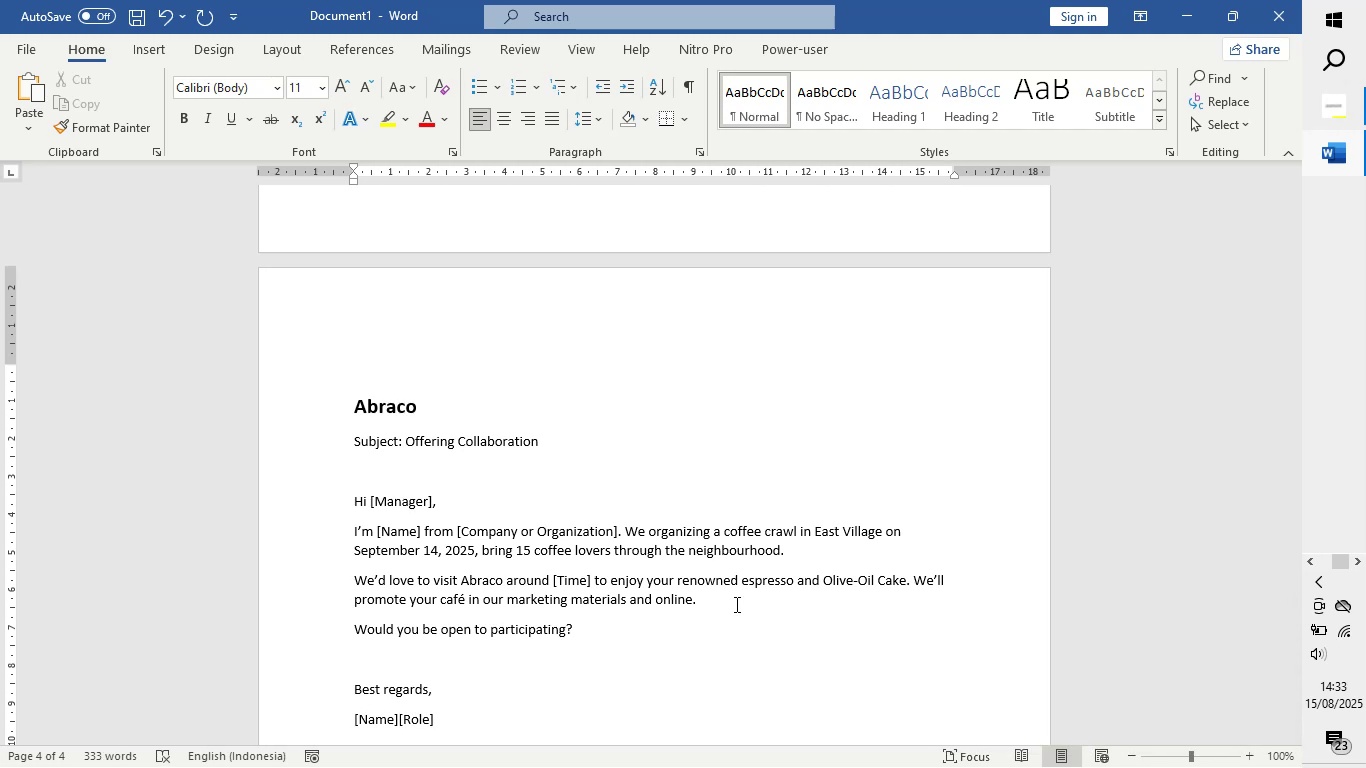 
key(ArrowLeft)
 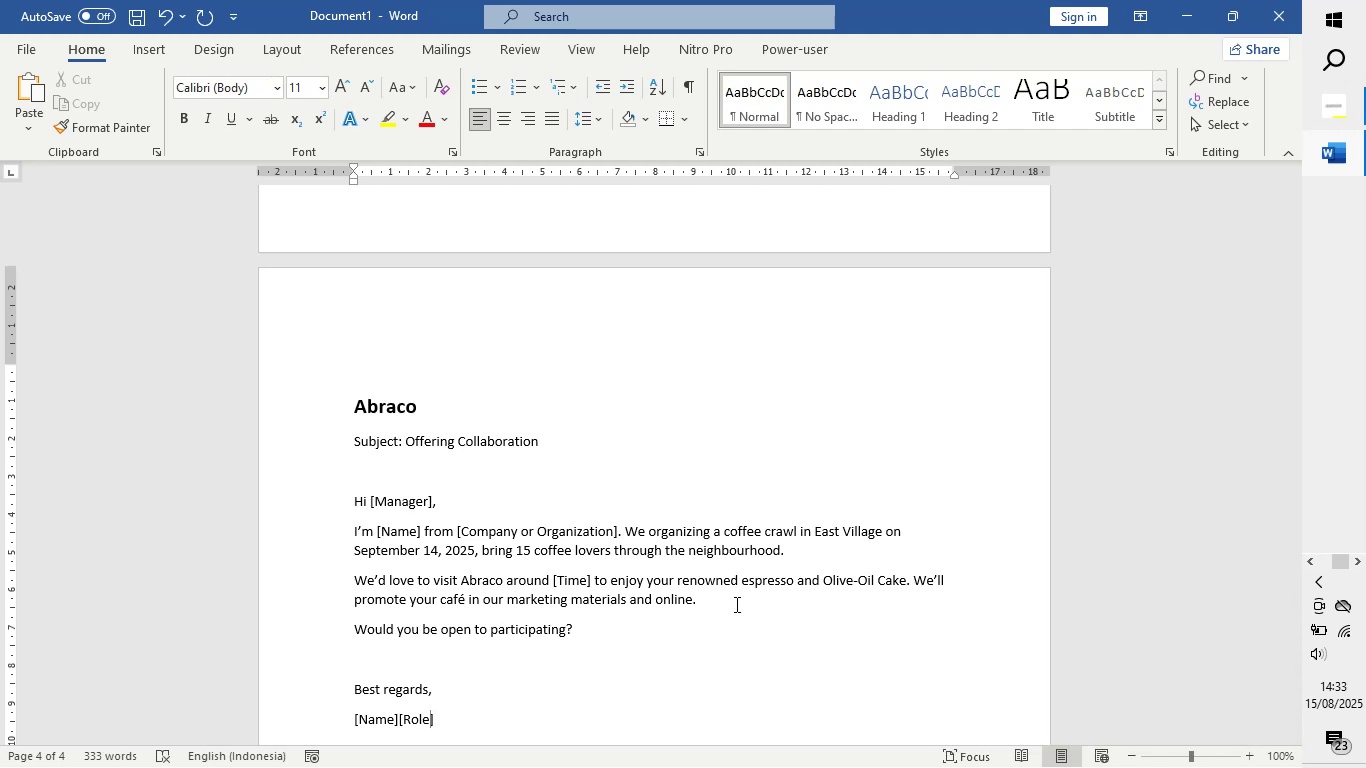 
key(ArrowLeft)
 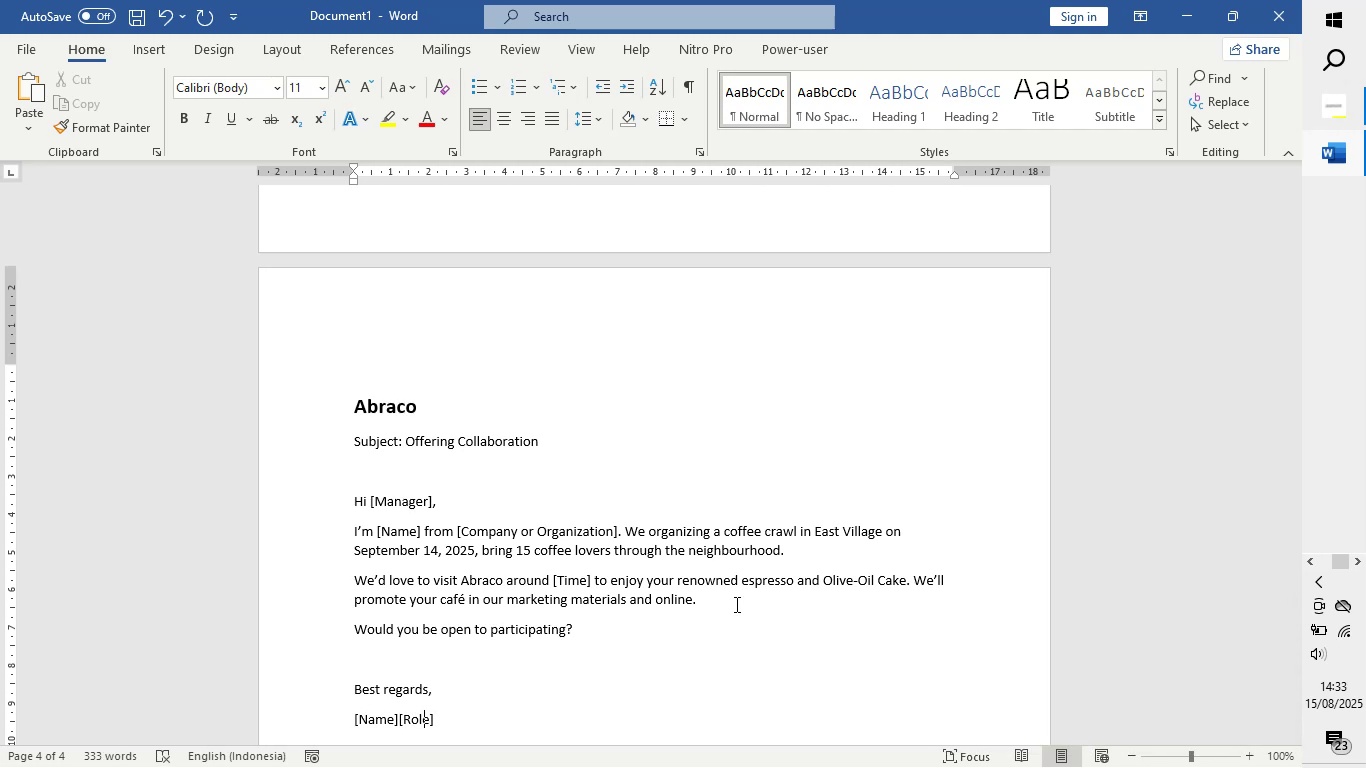 
key(ArrowLeft)
 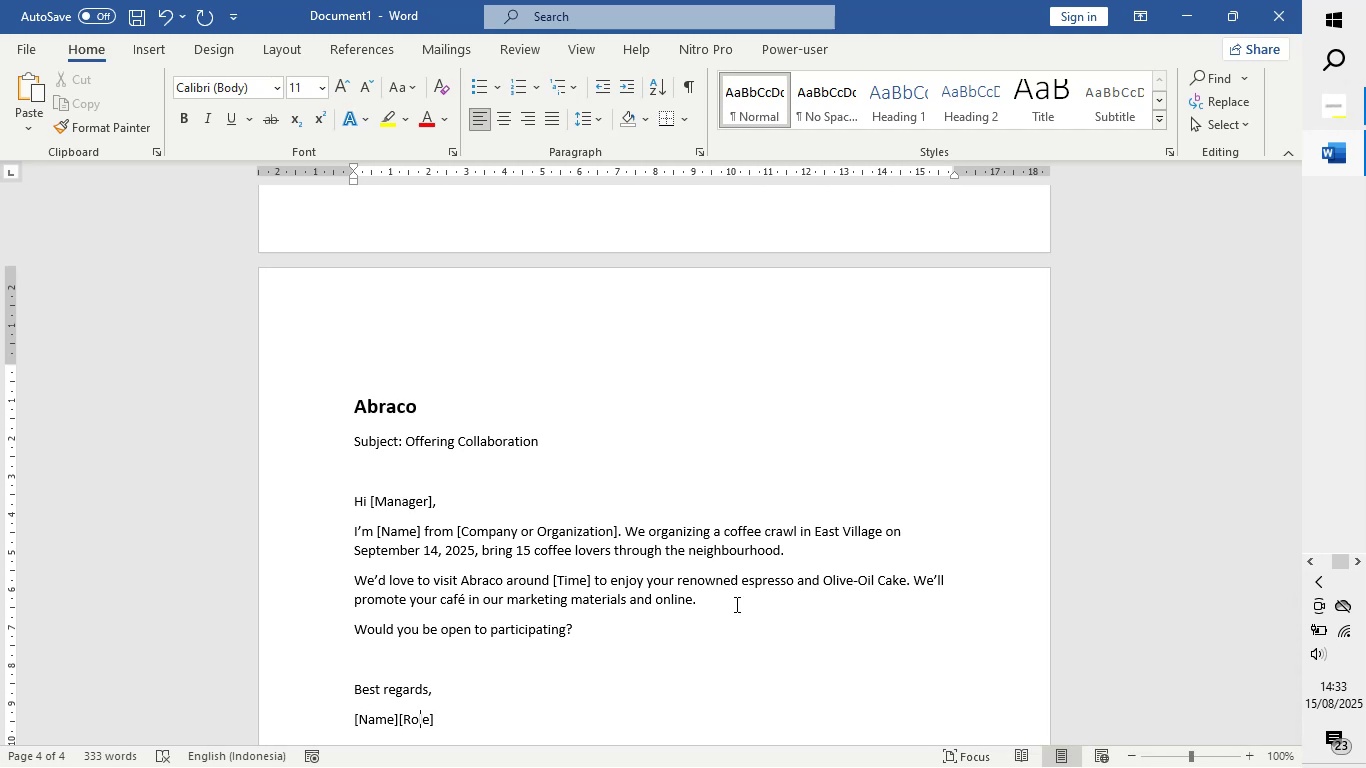 
key(ArrowLeft)
 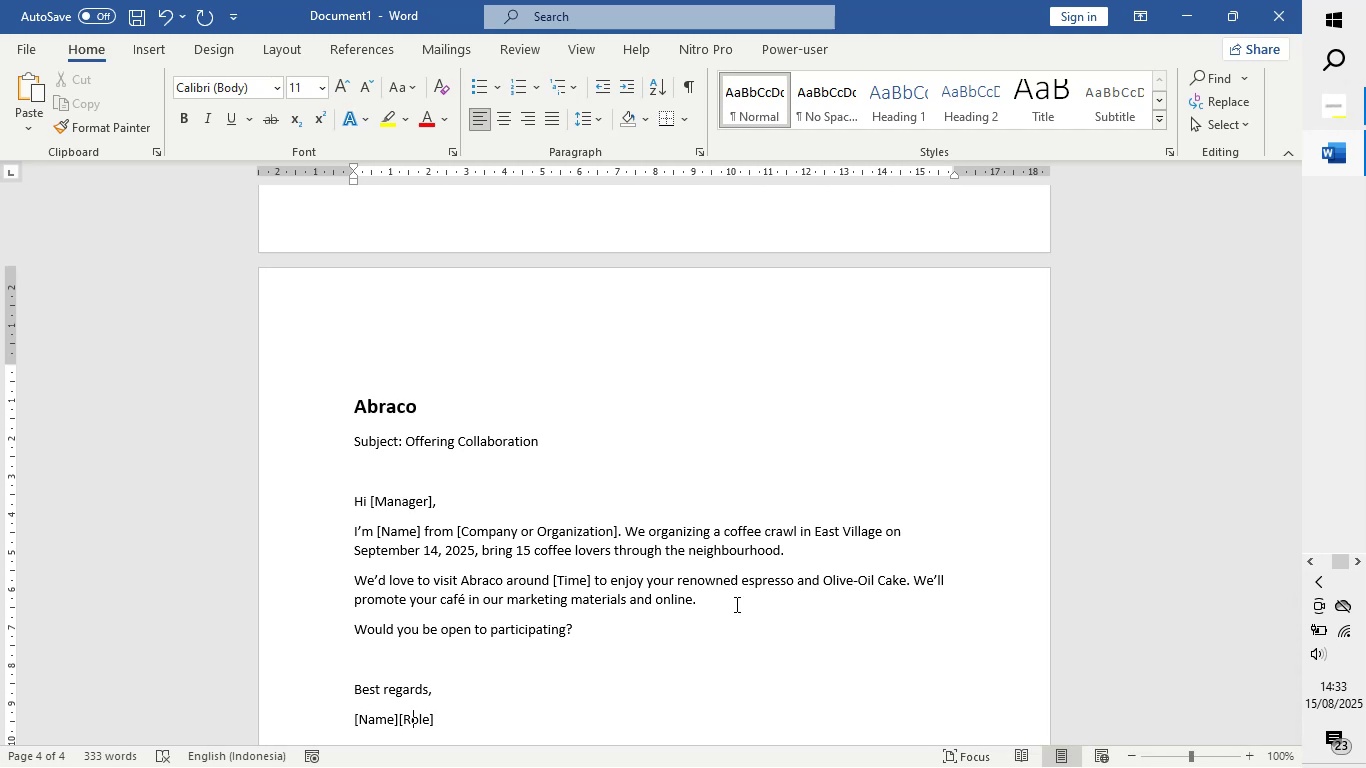 
key(ArrowLeft)
 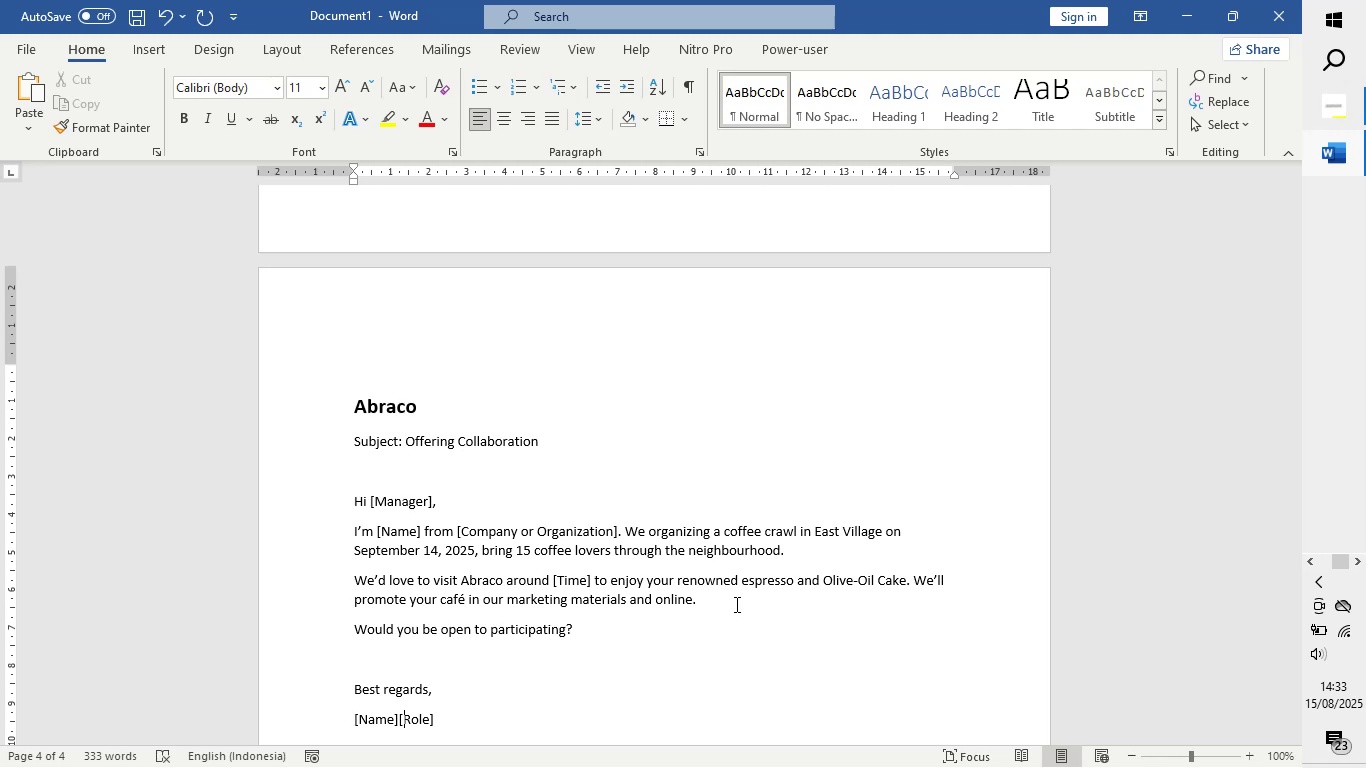 
key(ArrowLeft)
 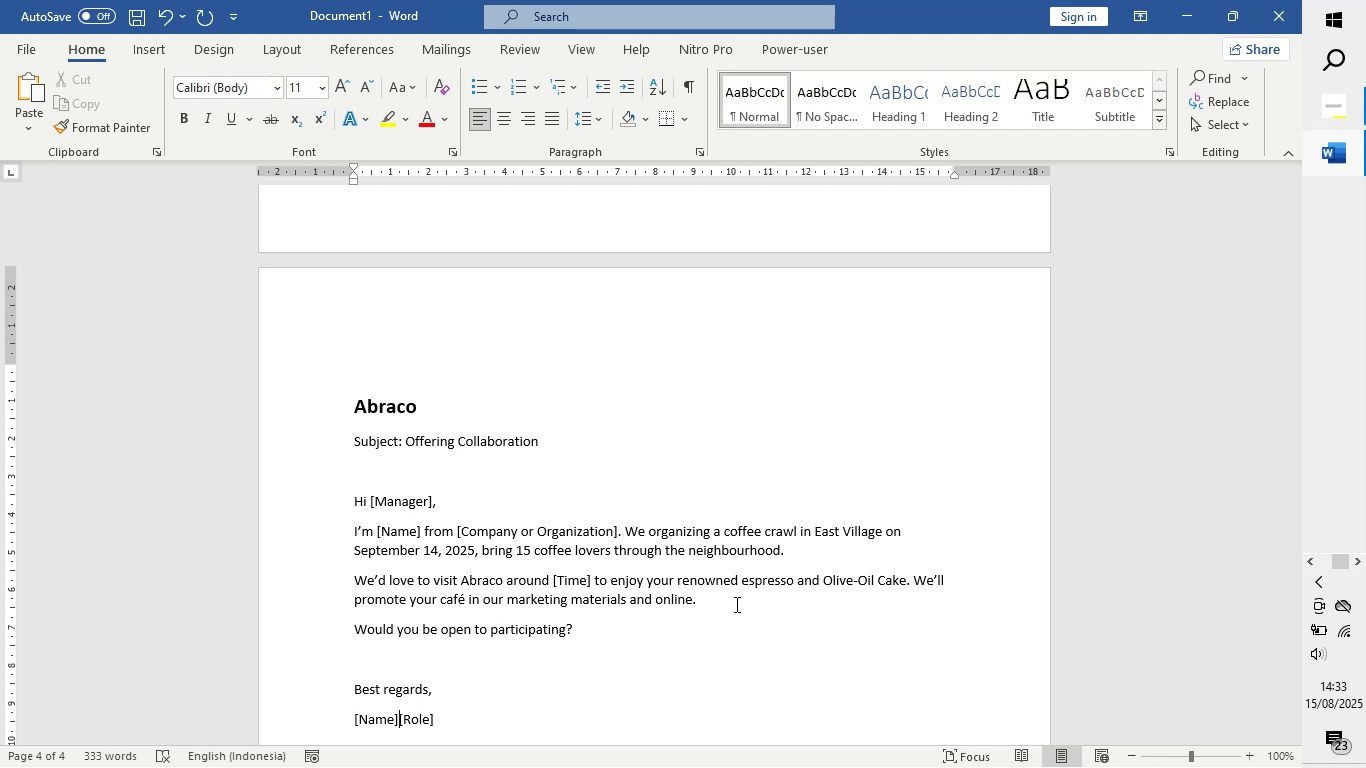 
key(Enter)
 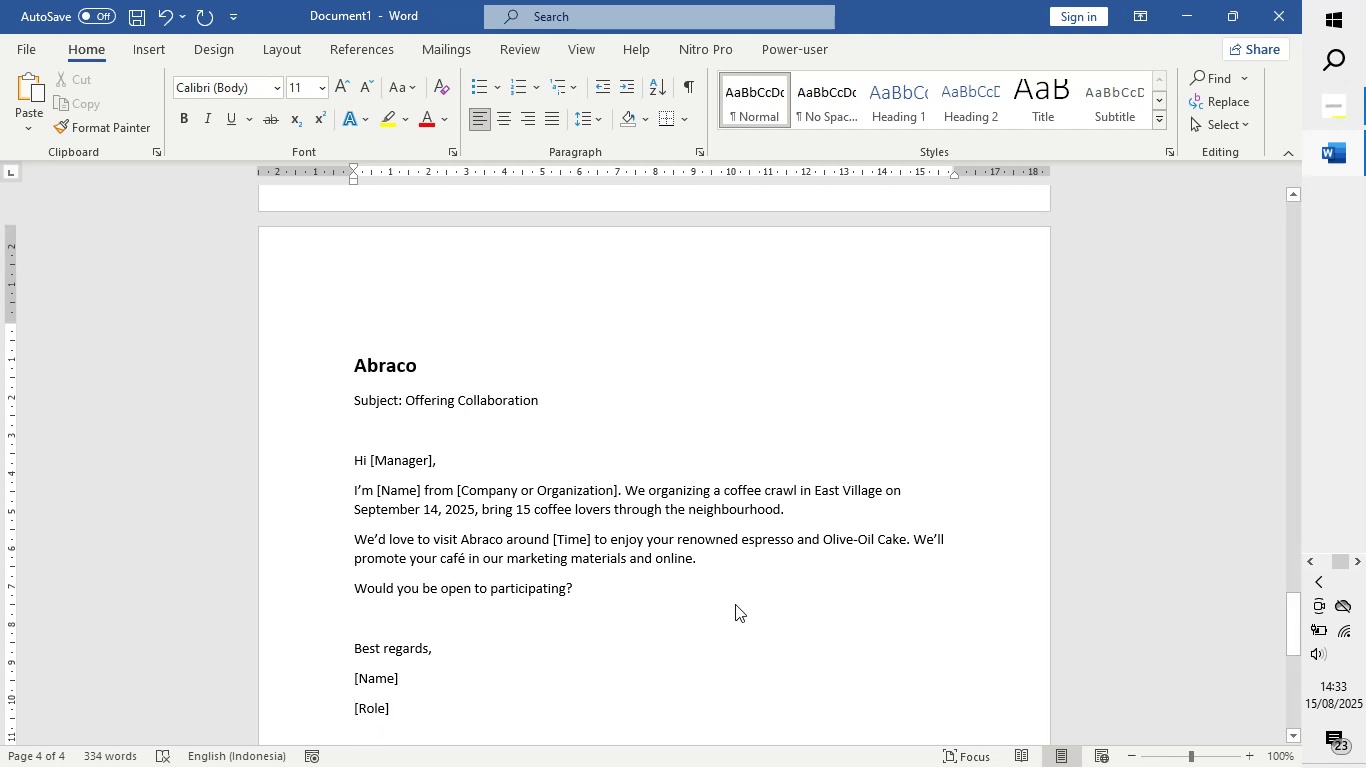 
key(ArrowDown)
 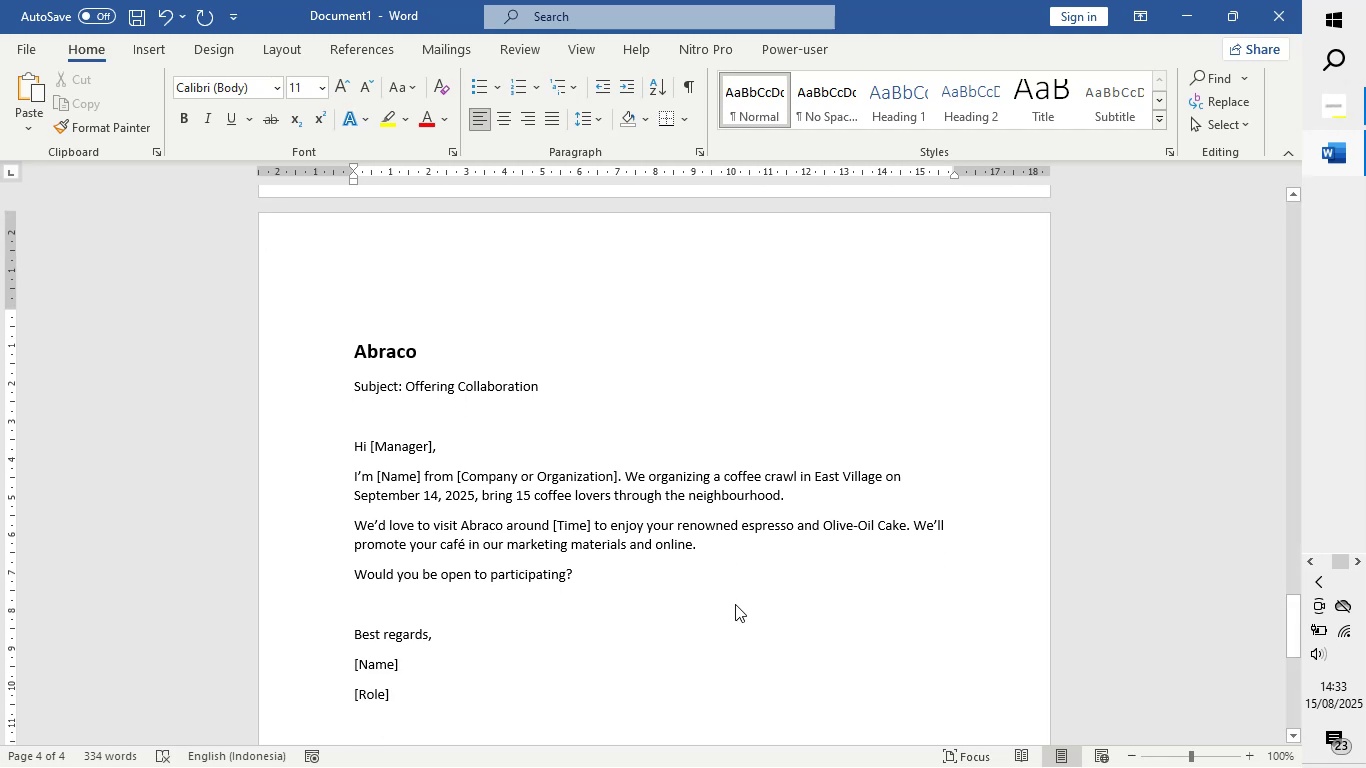 
wait(5.28)
 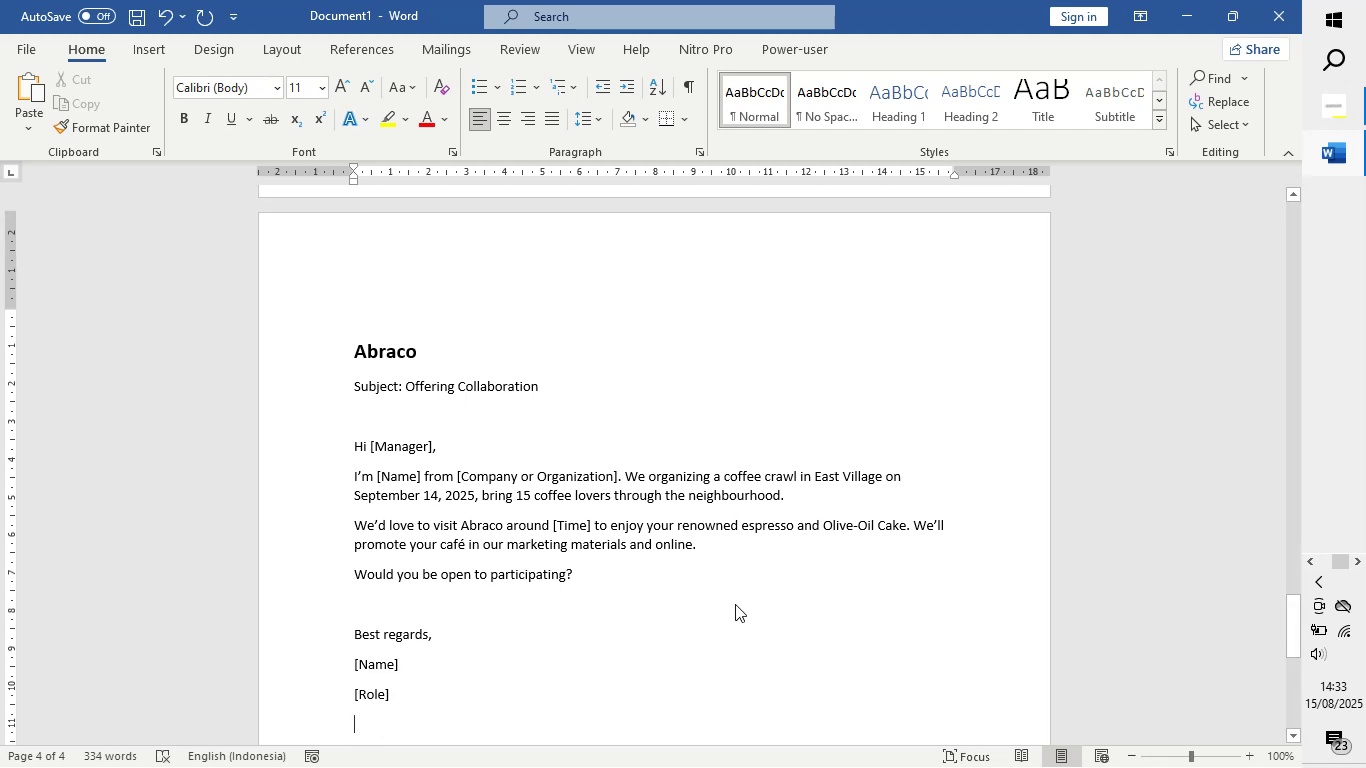 
type(Contact Information])
 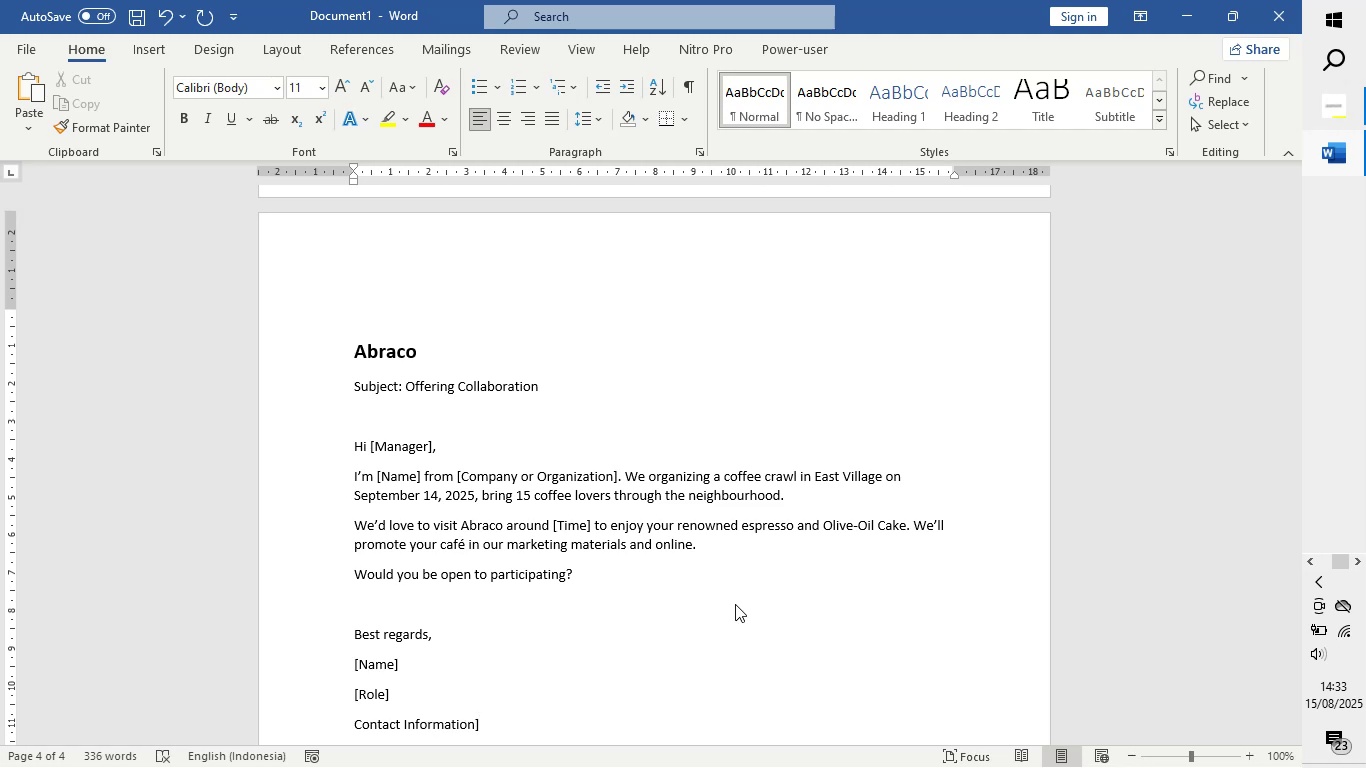 
hold_key(key=ArrowLeft, duration=1.06)
 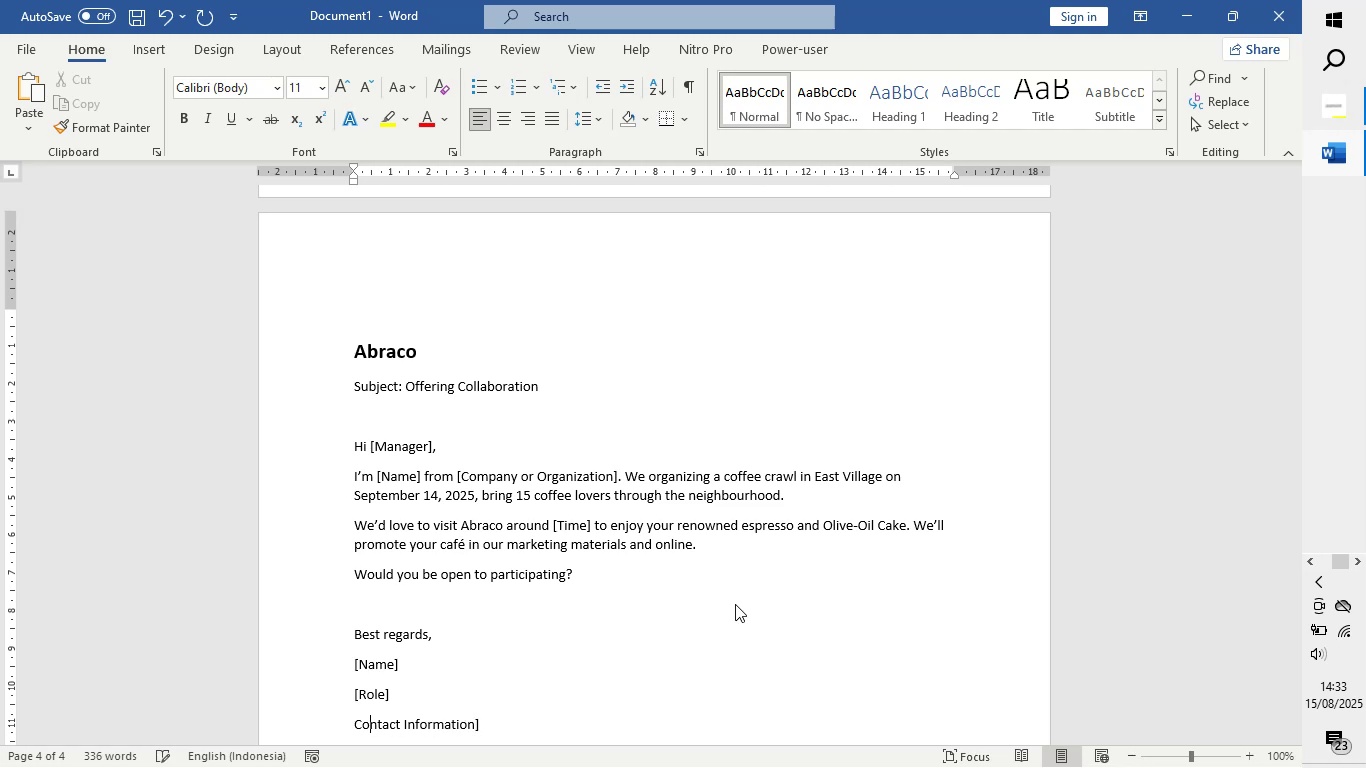 
key(ArrowLeft)
 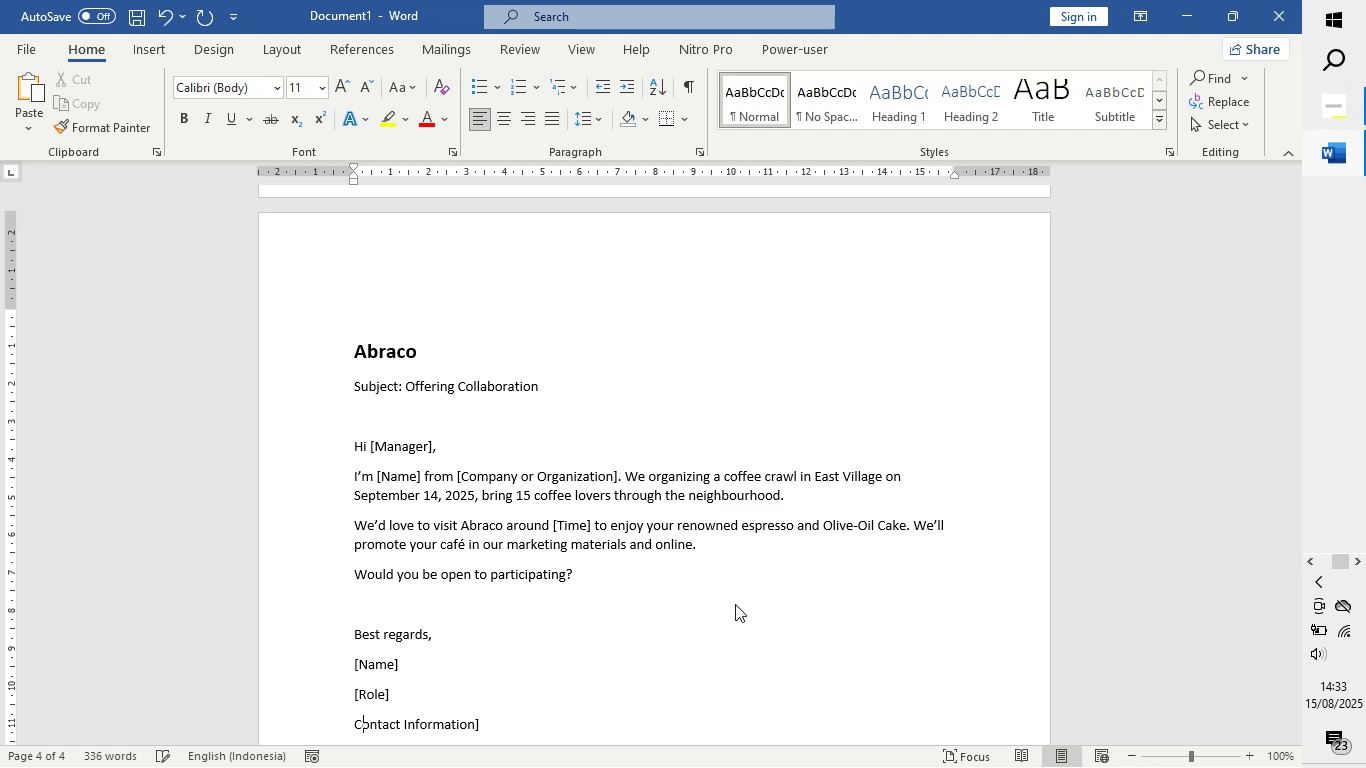 
key(ArrowLeft)
 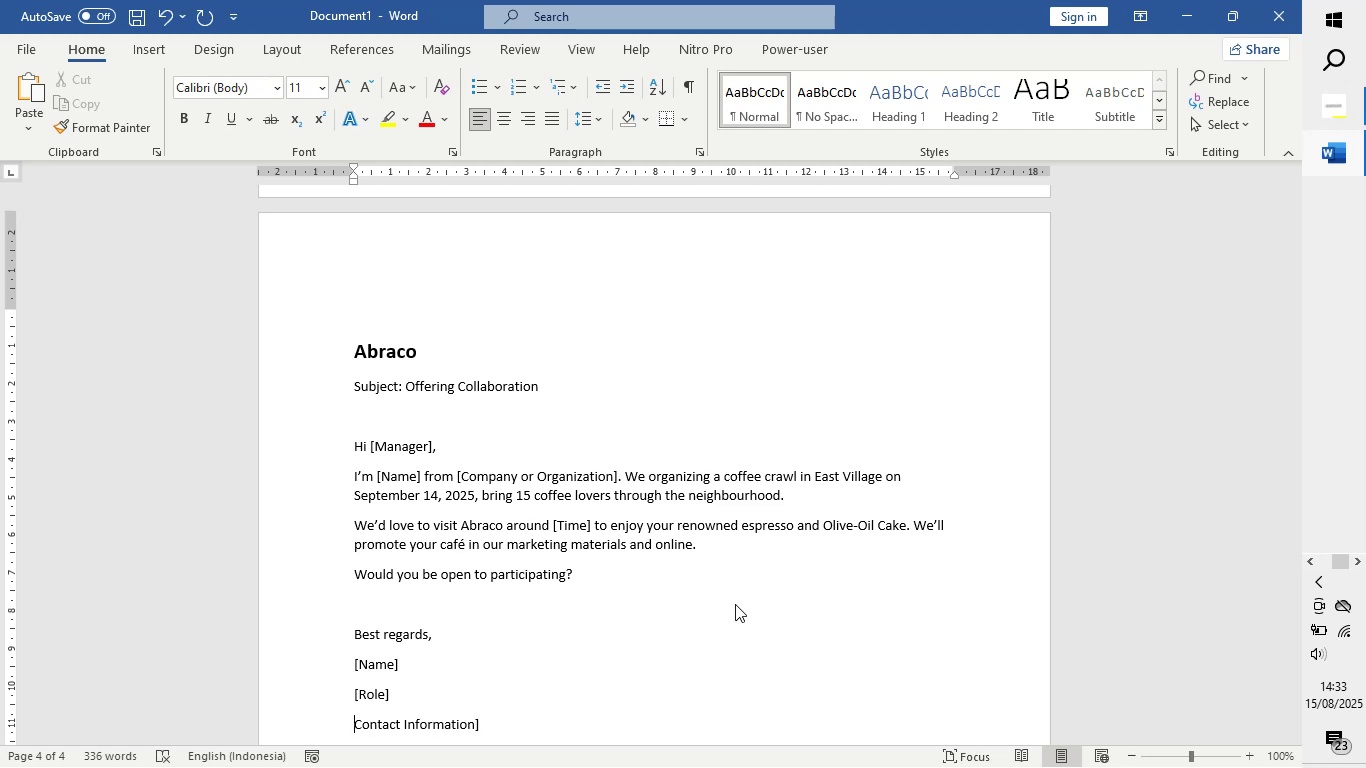 
key(BracketLeft)
 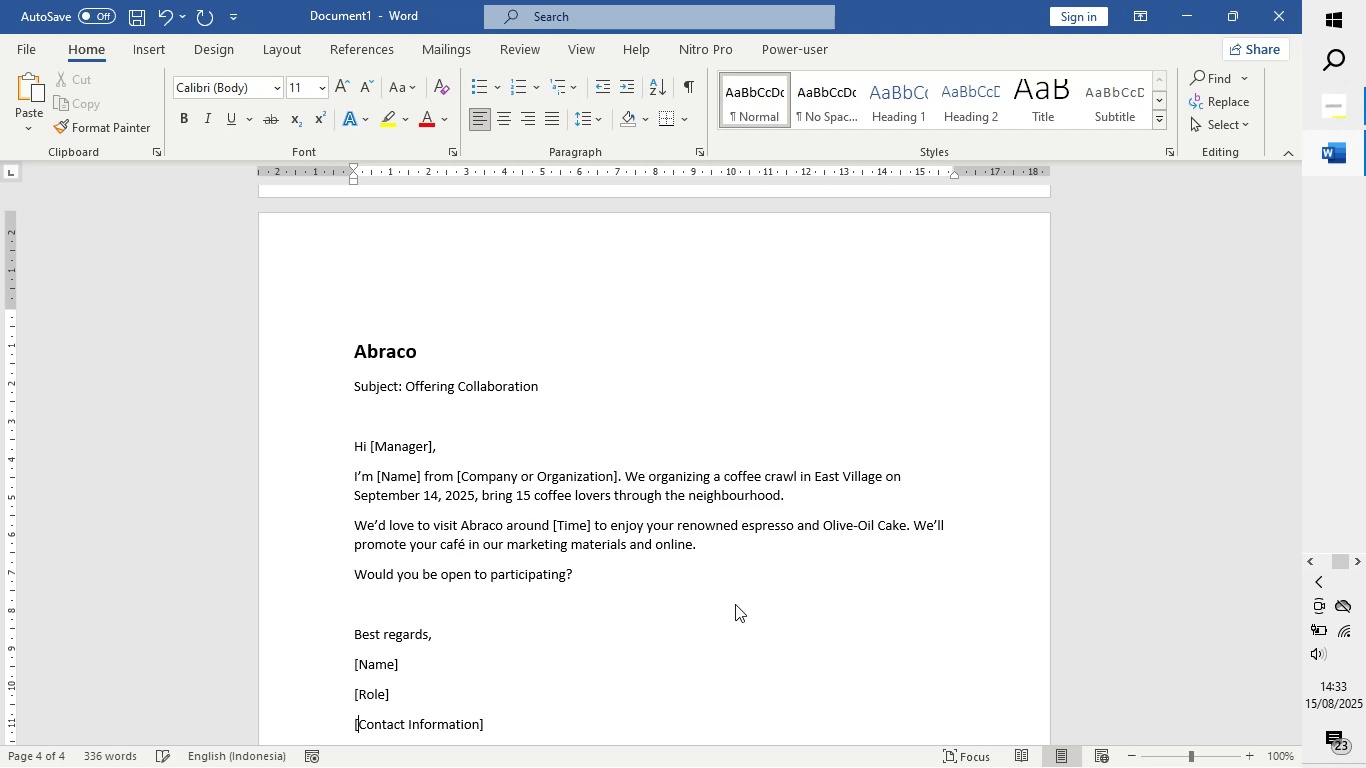 
key(ArrowDown)
 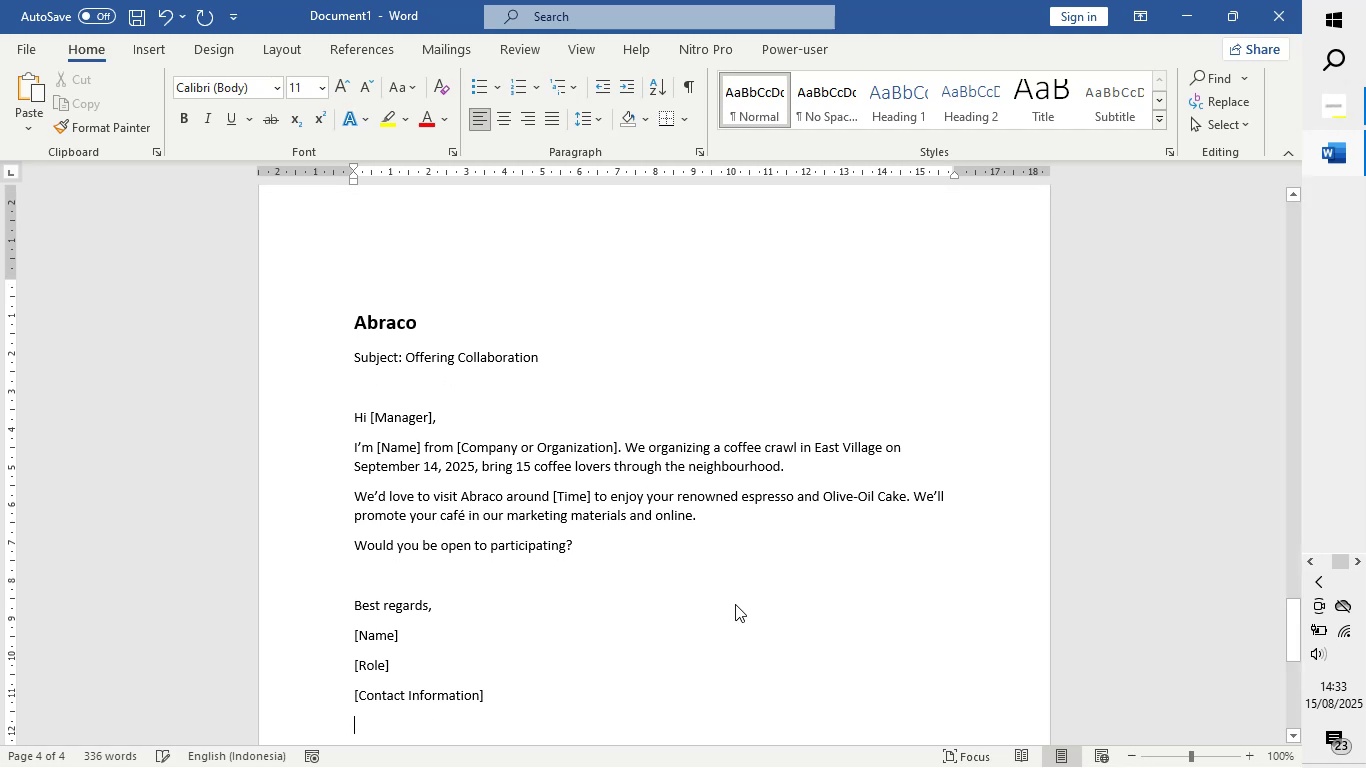 
key(ArrowDown)
 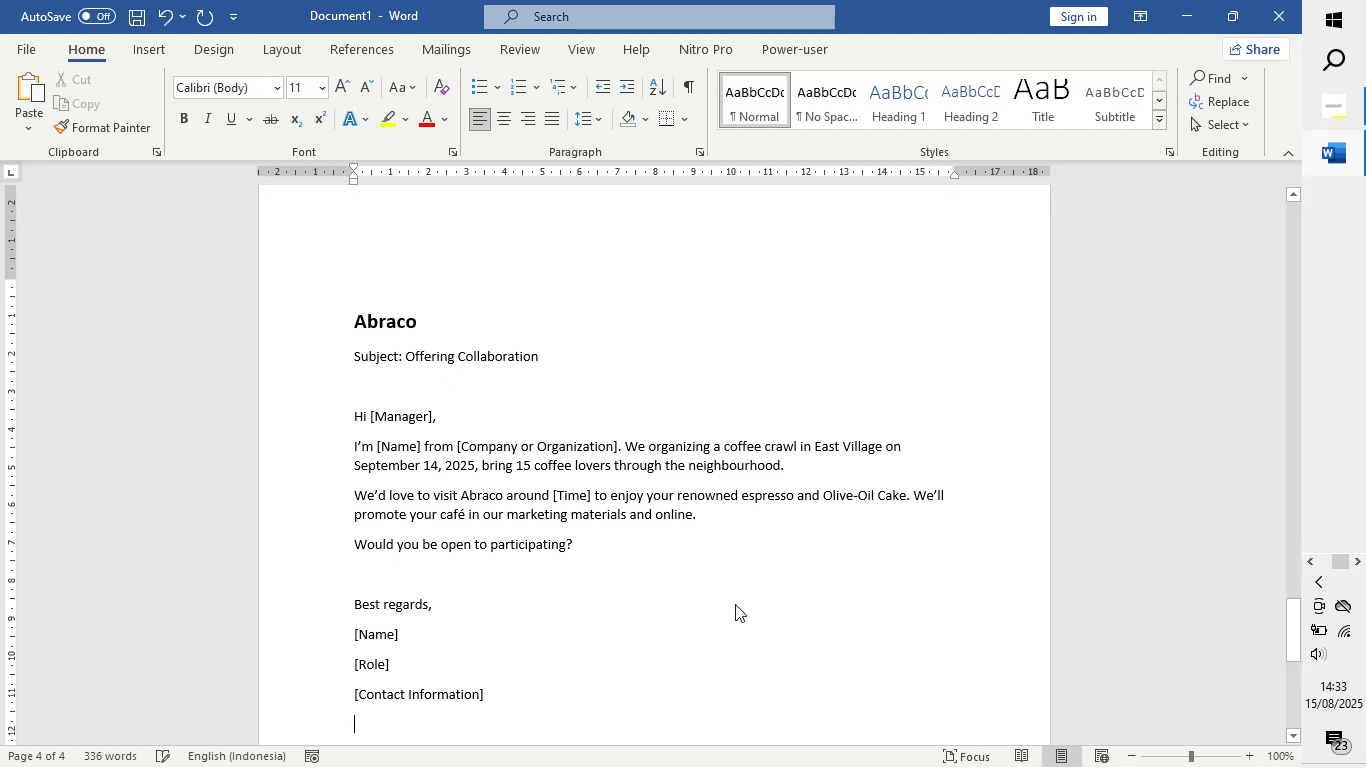 
key(ArrowDown)
 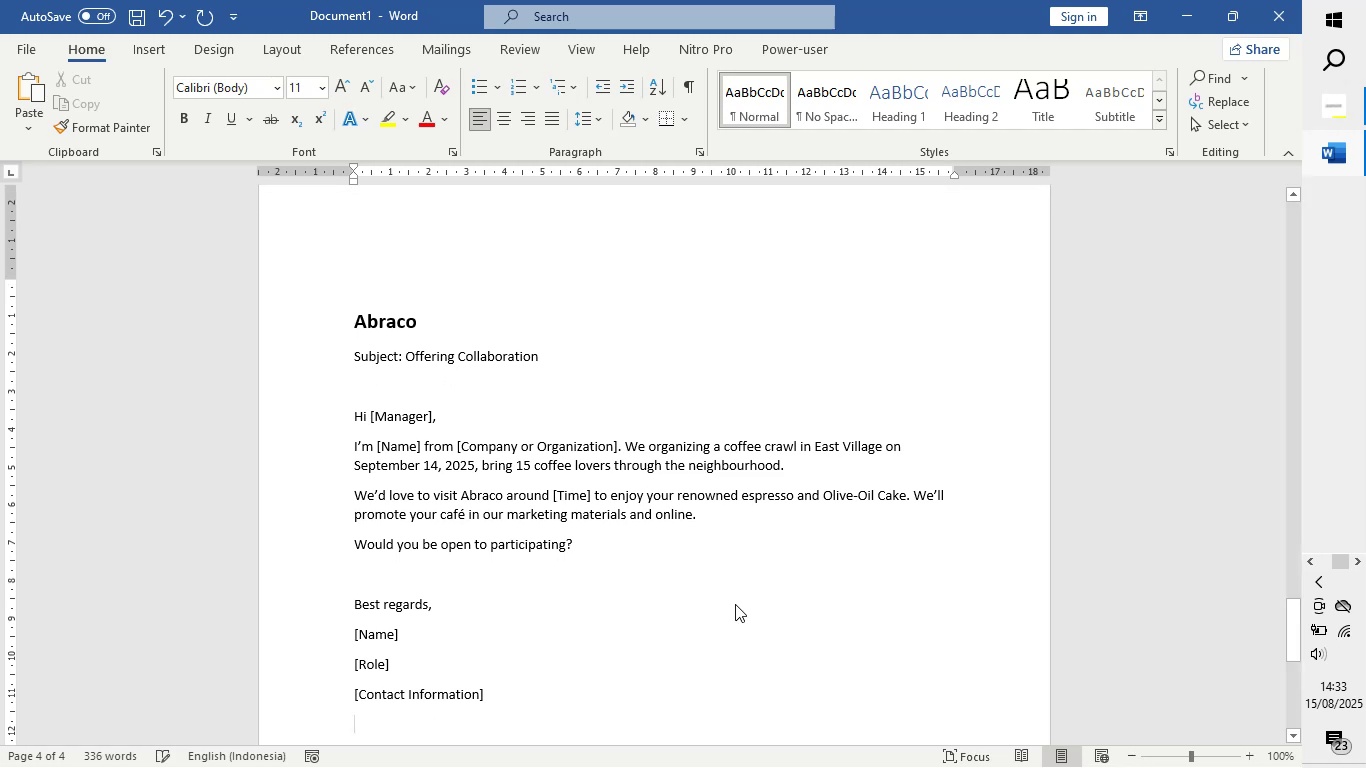 
key(ArrowDown)
 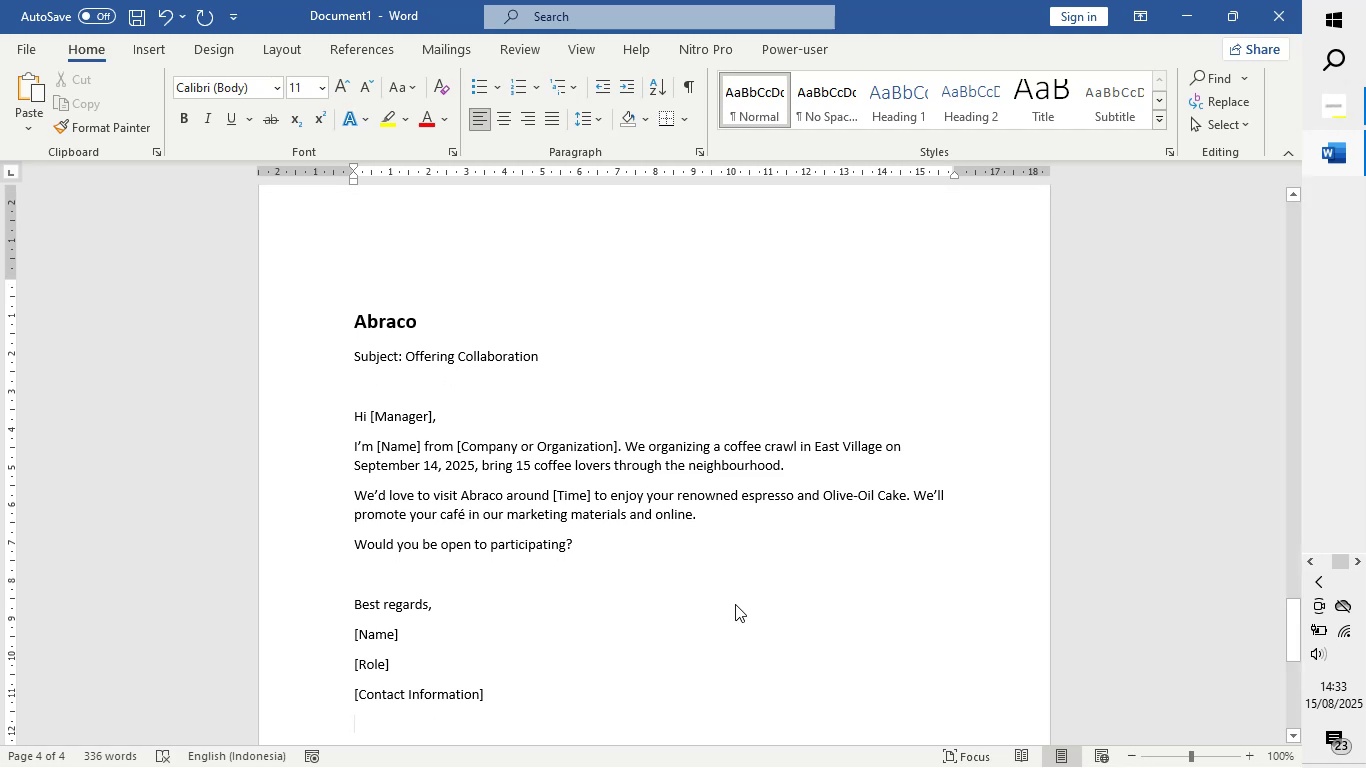 
key(Enter)
 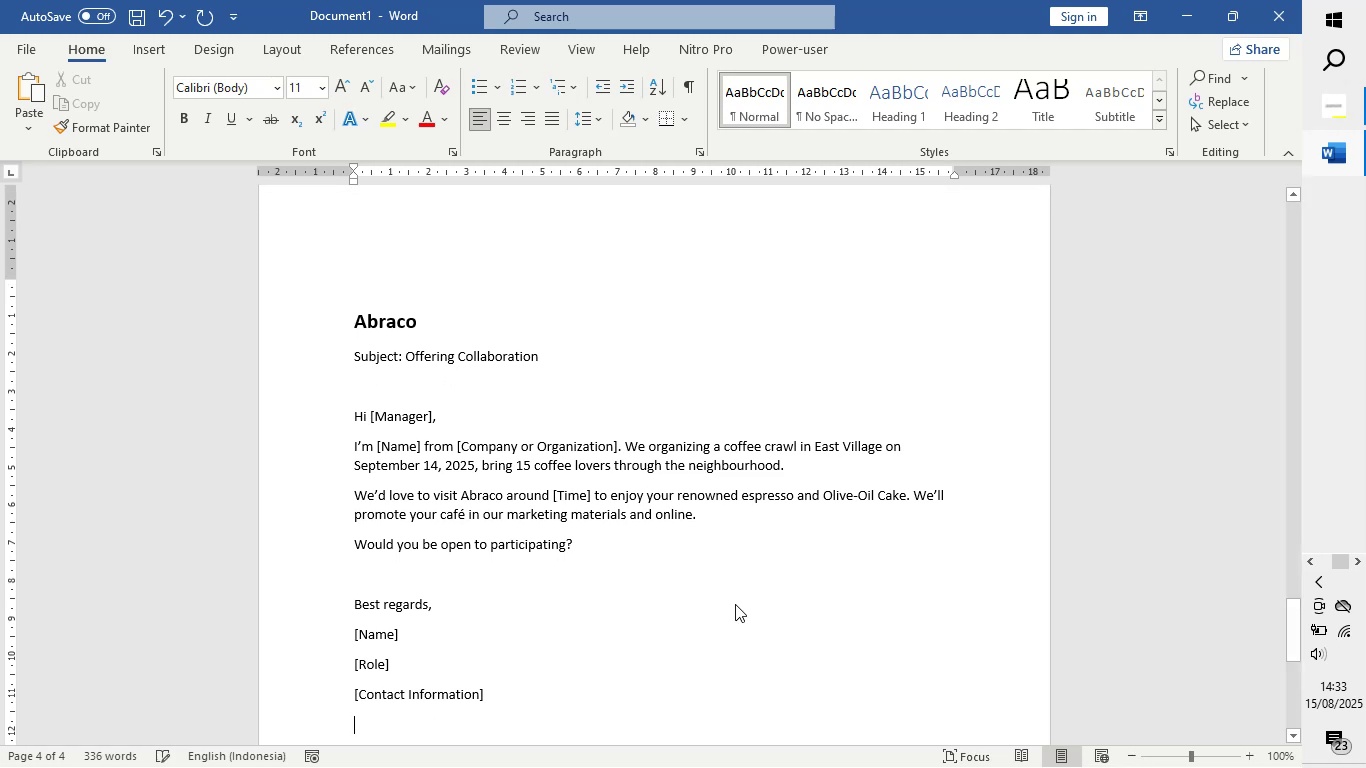 
key(Enter)
 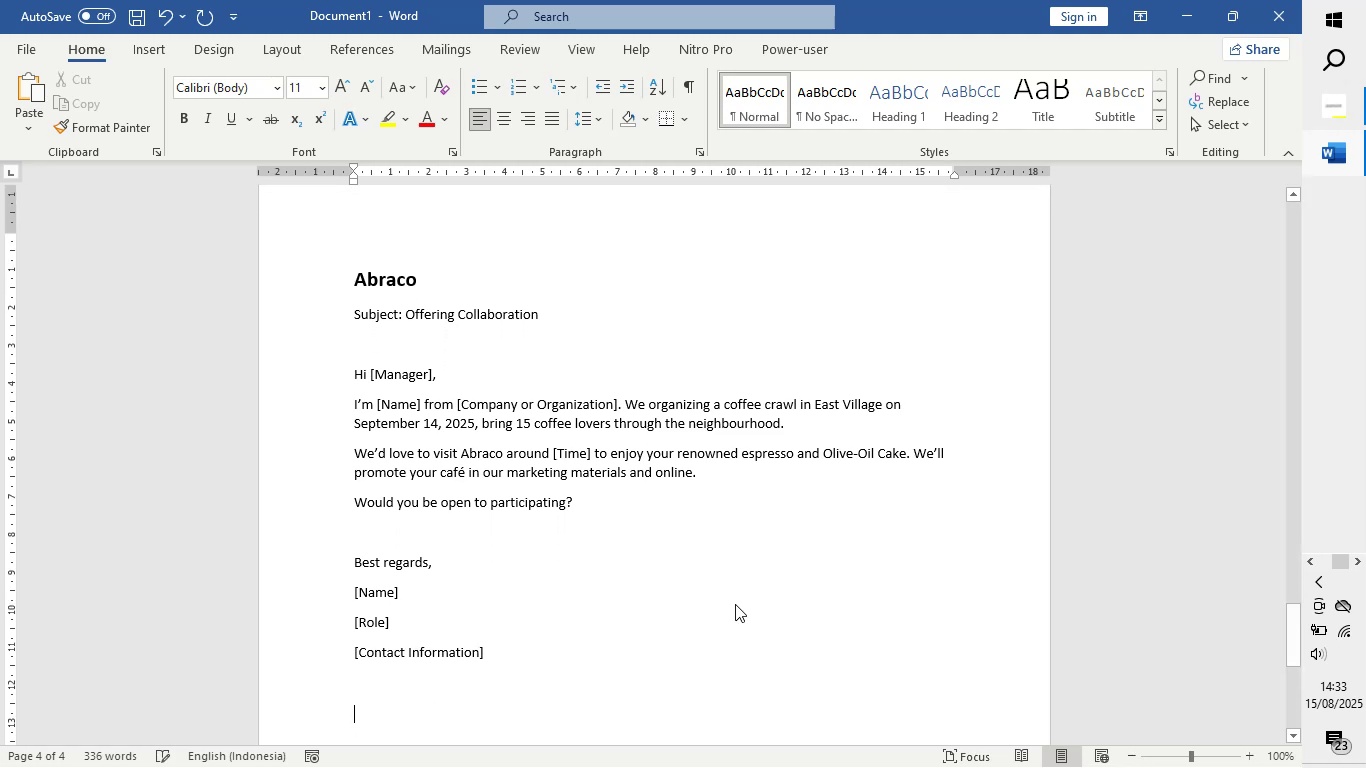 
key(Enter)
 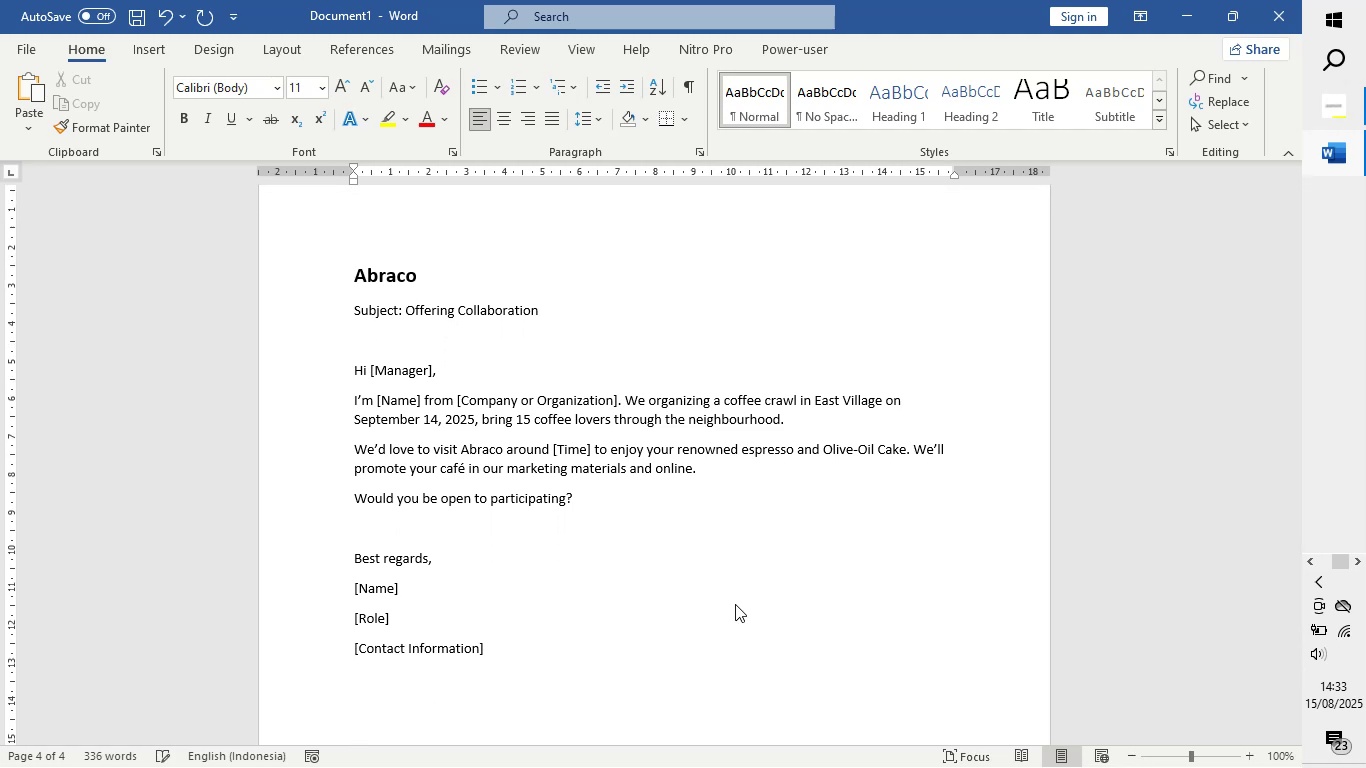 
key(Enter)
 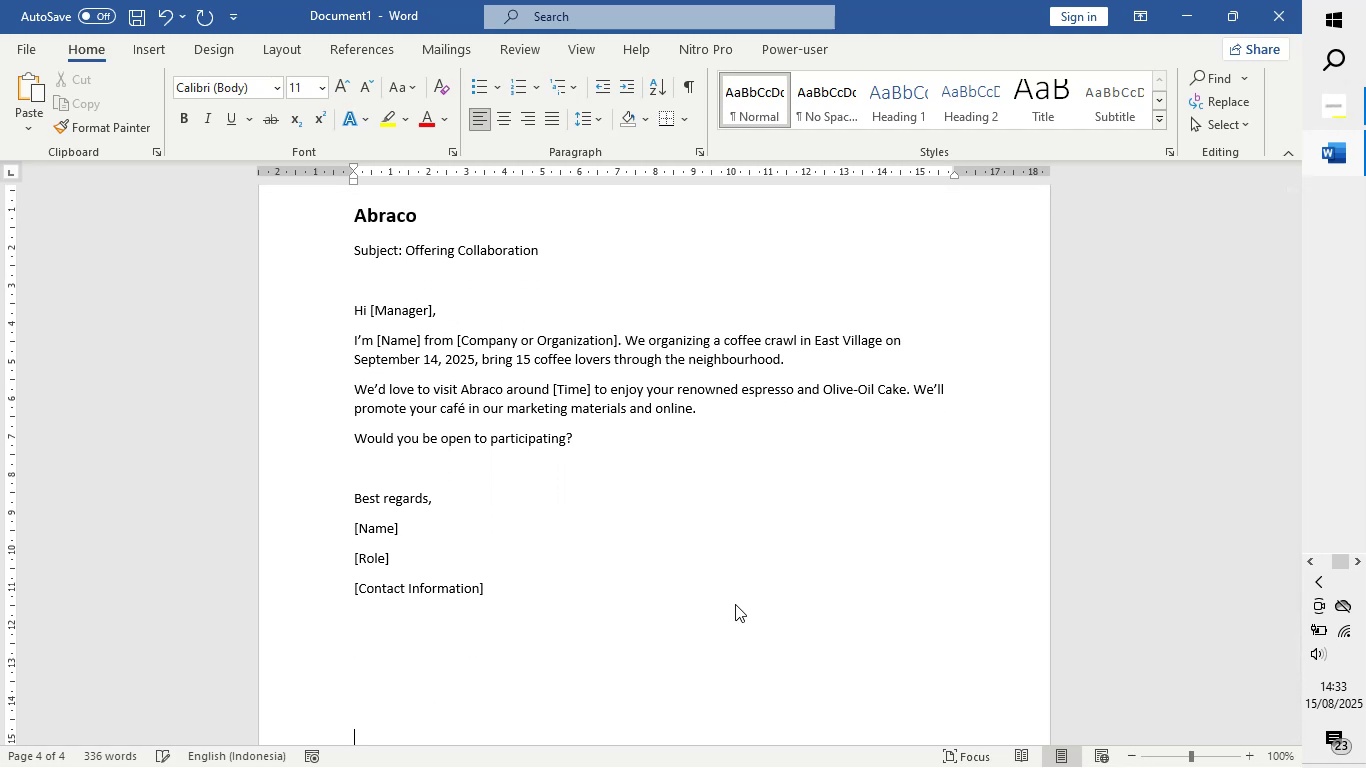 
key(Enter)
 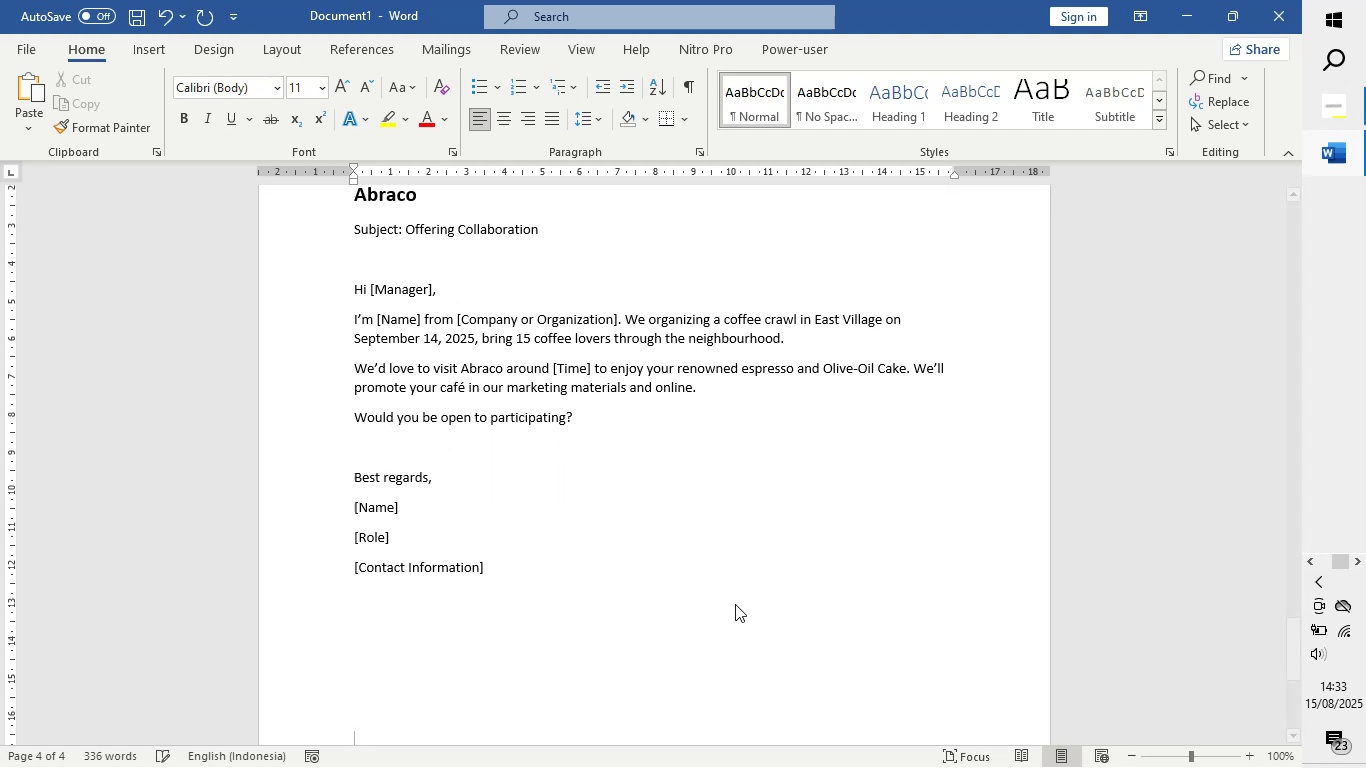 
key(Enter)
 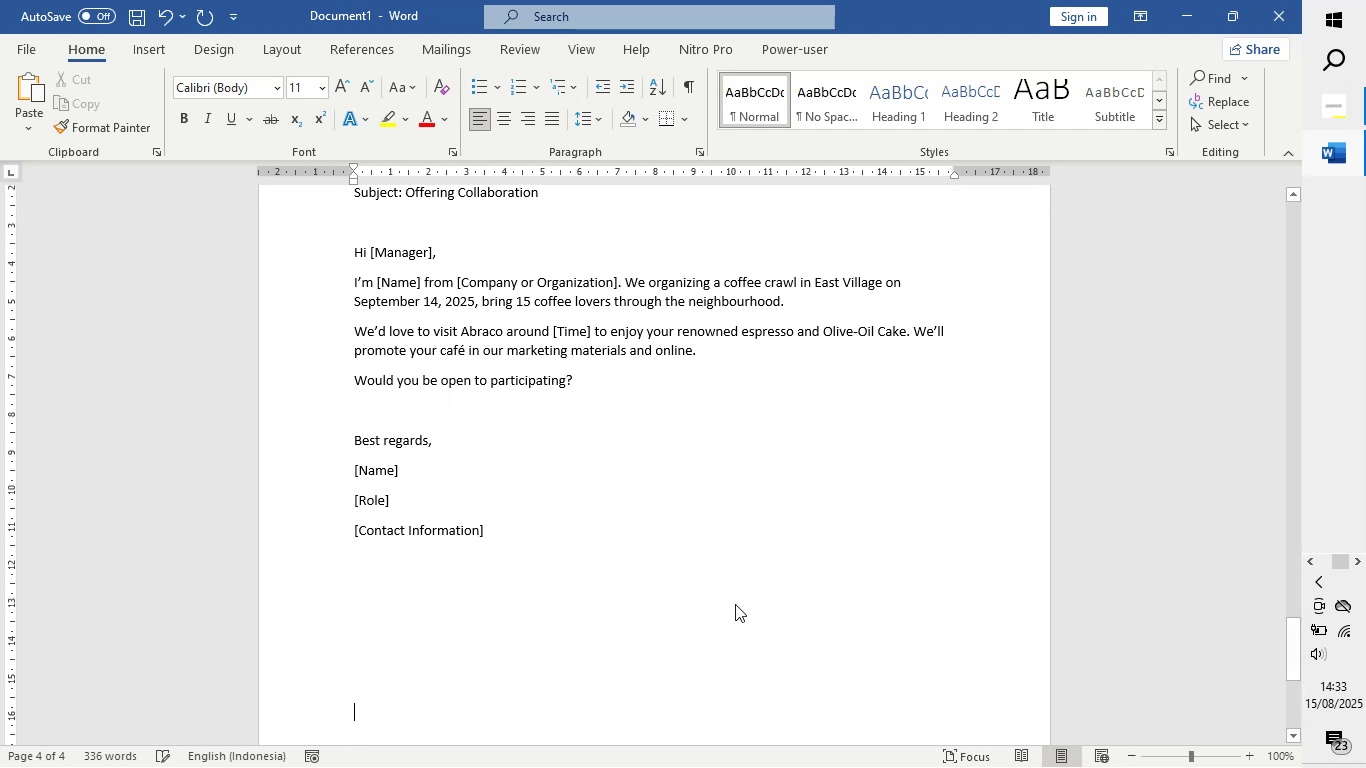 
key(Enter)
 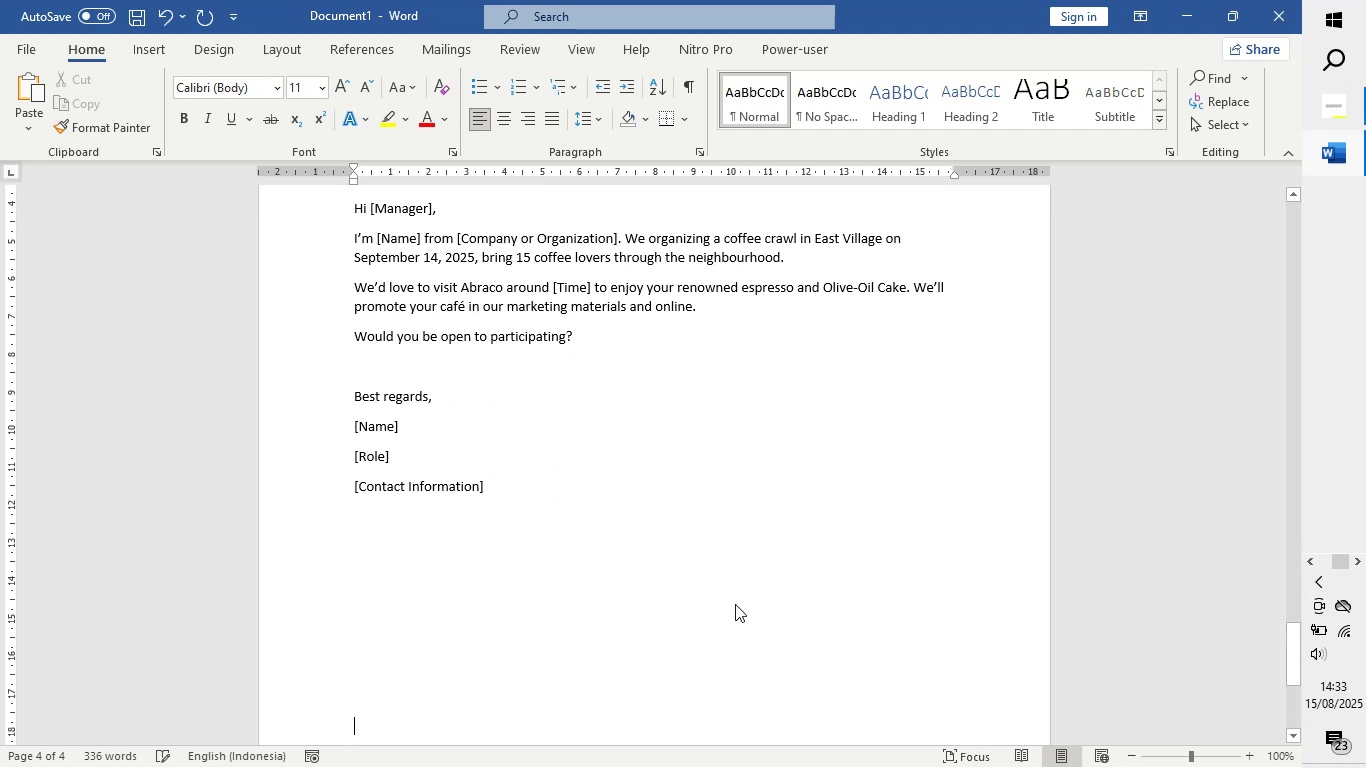 
key(Enter)
 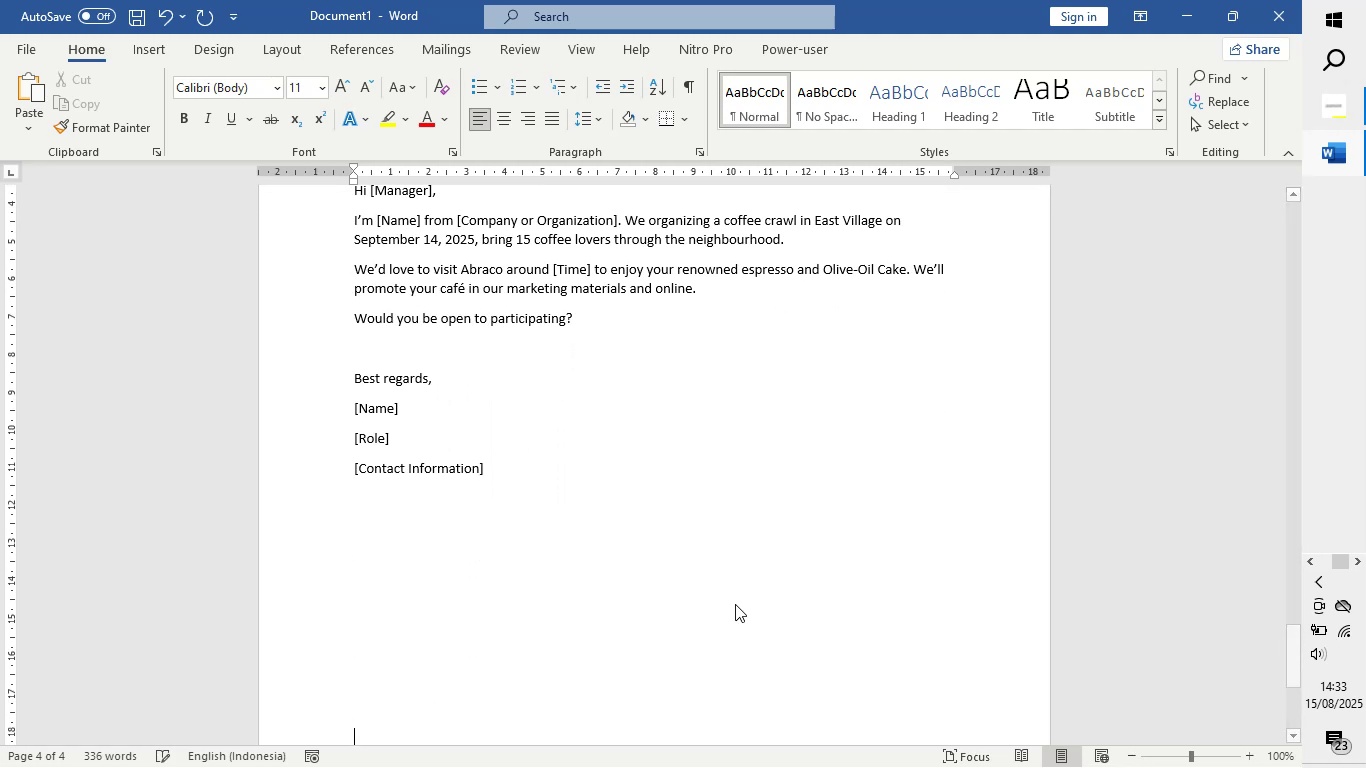 
key(Enter)
 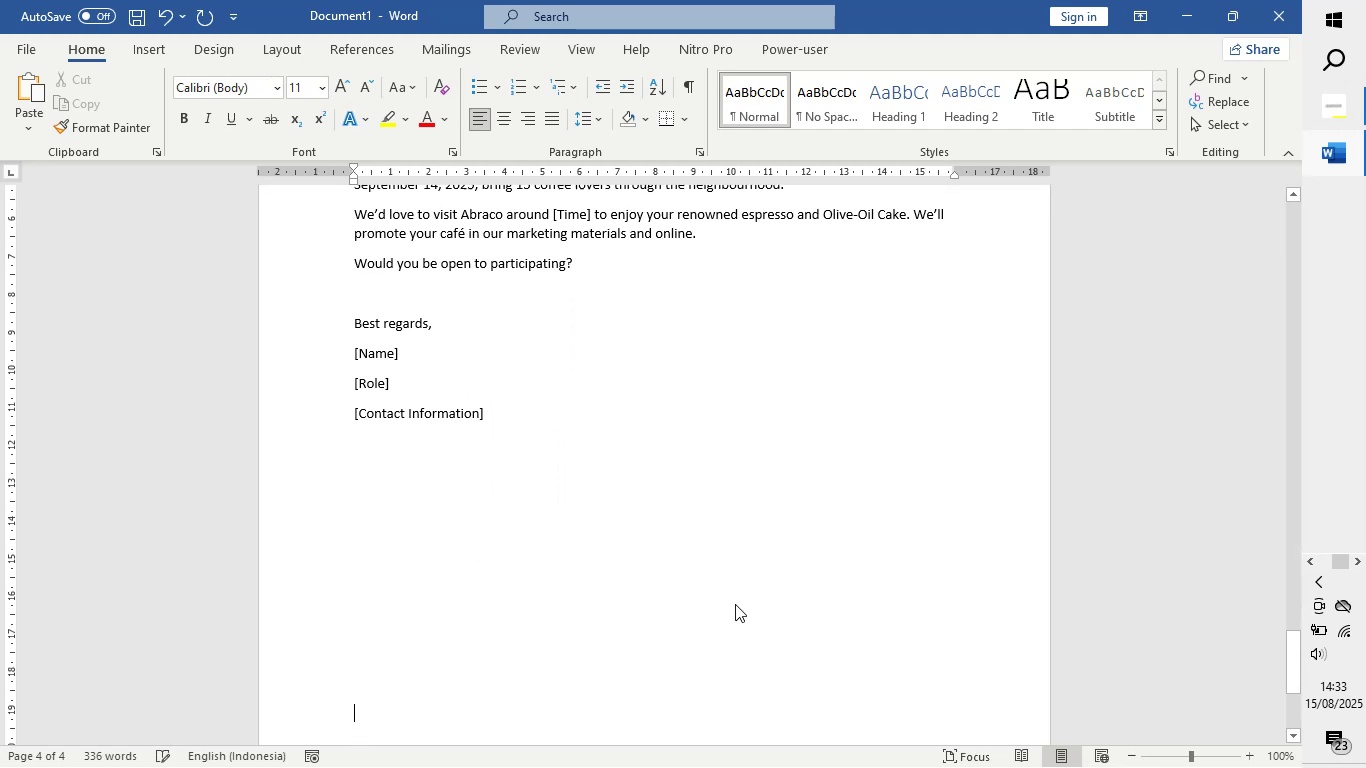 
key(Enter)
 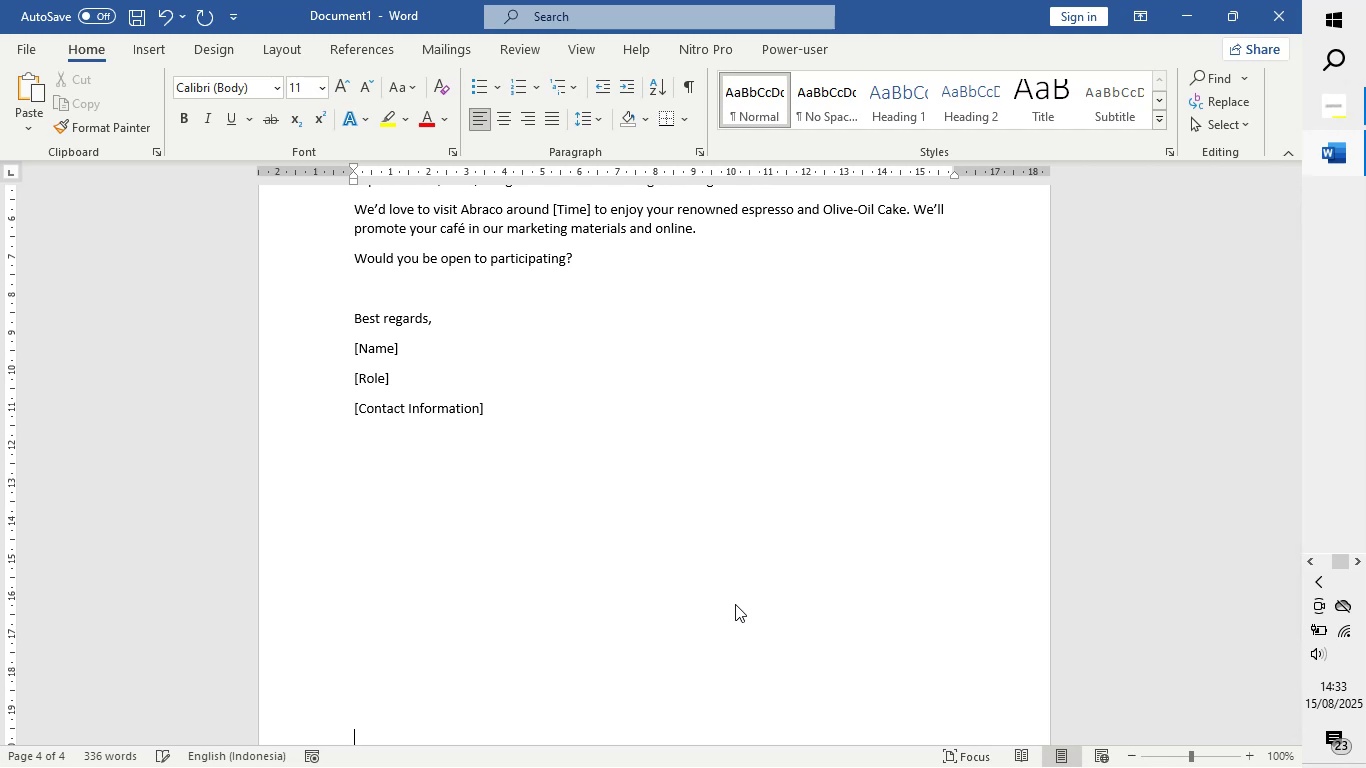 
key(Enter)
 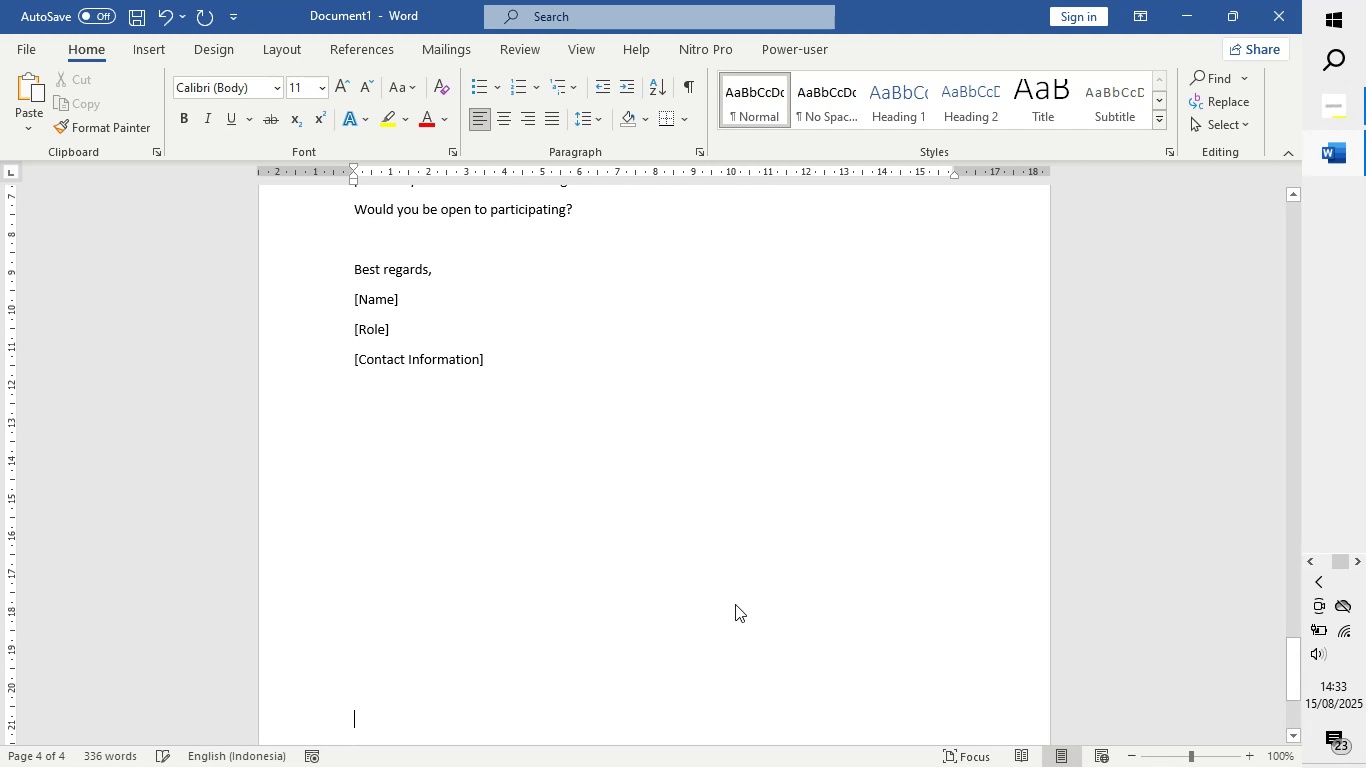 
key(Enter)
 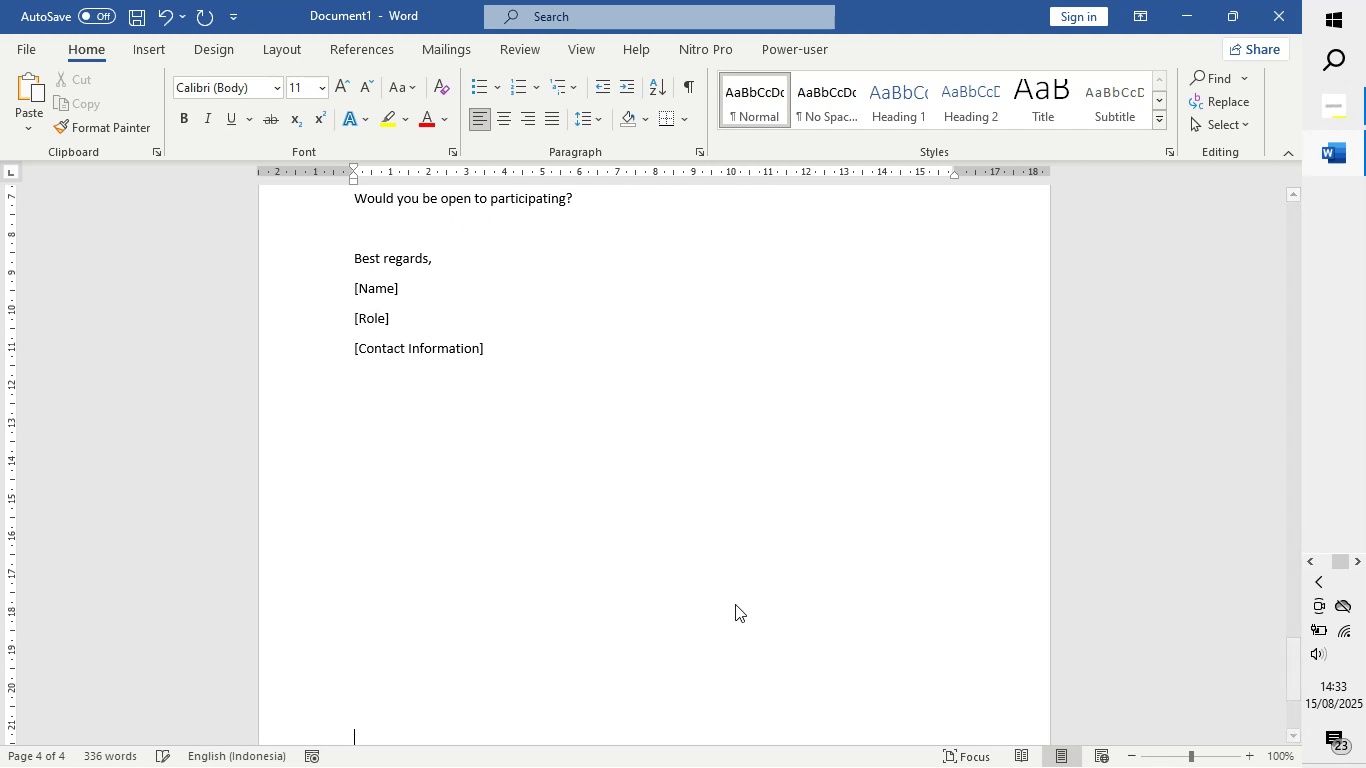 
key(Enter)
 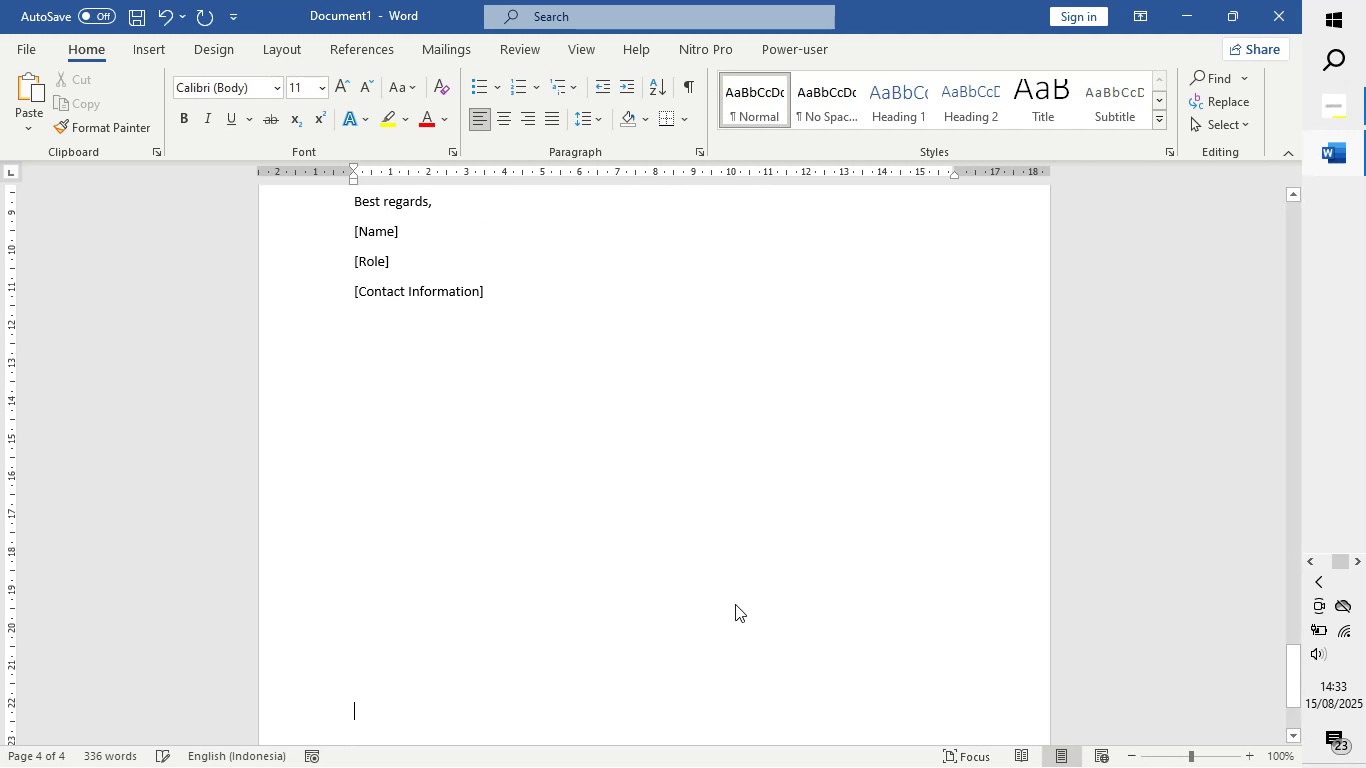 
key(Enter)
 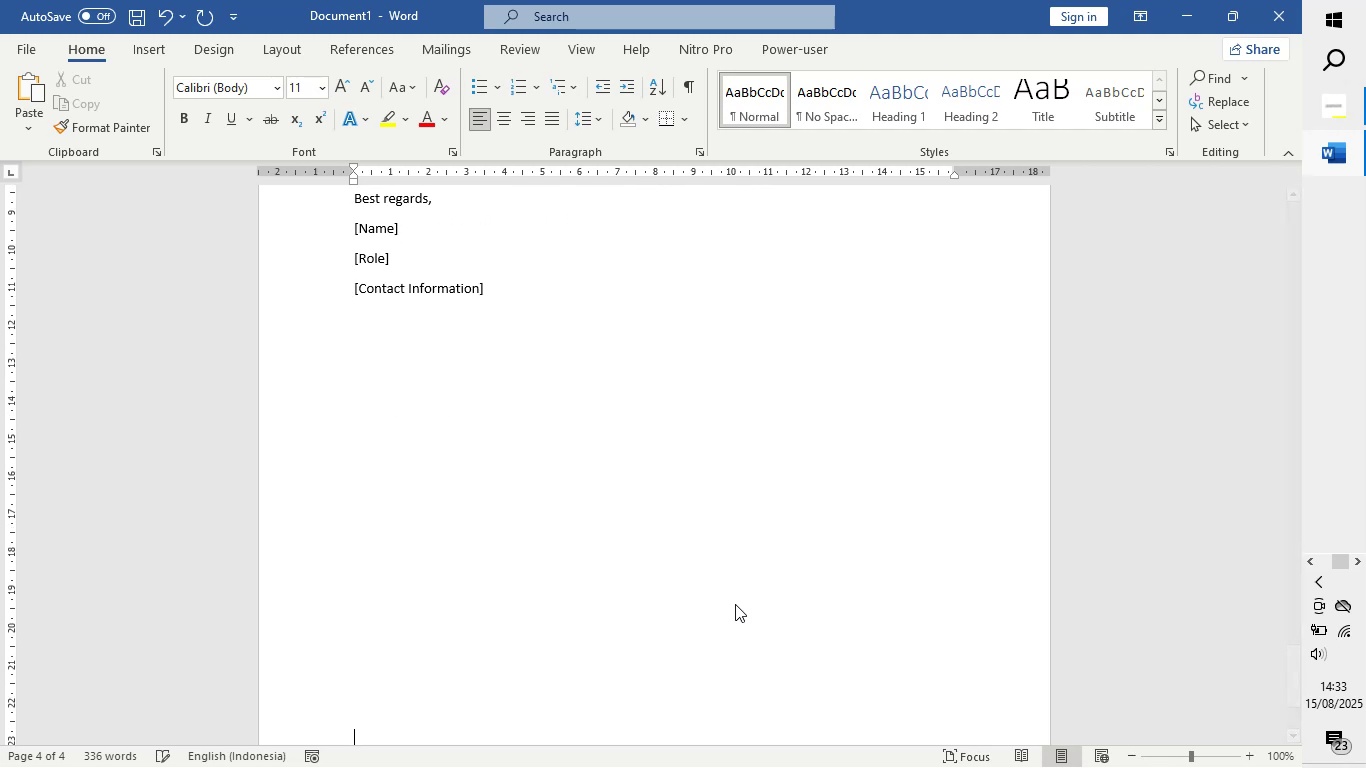 
key(Enter)
 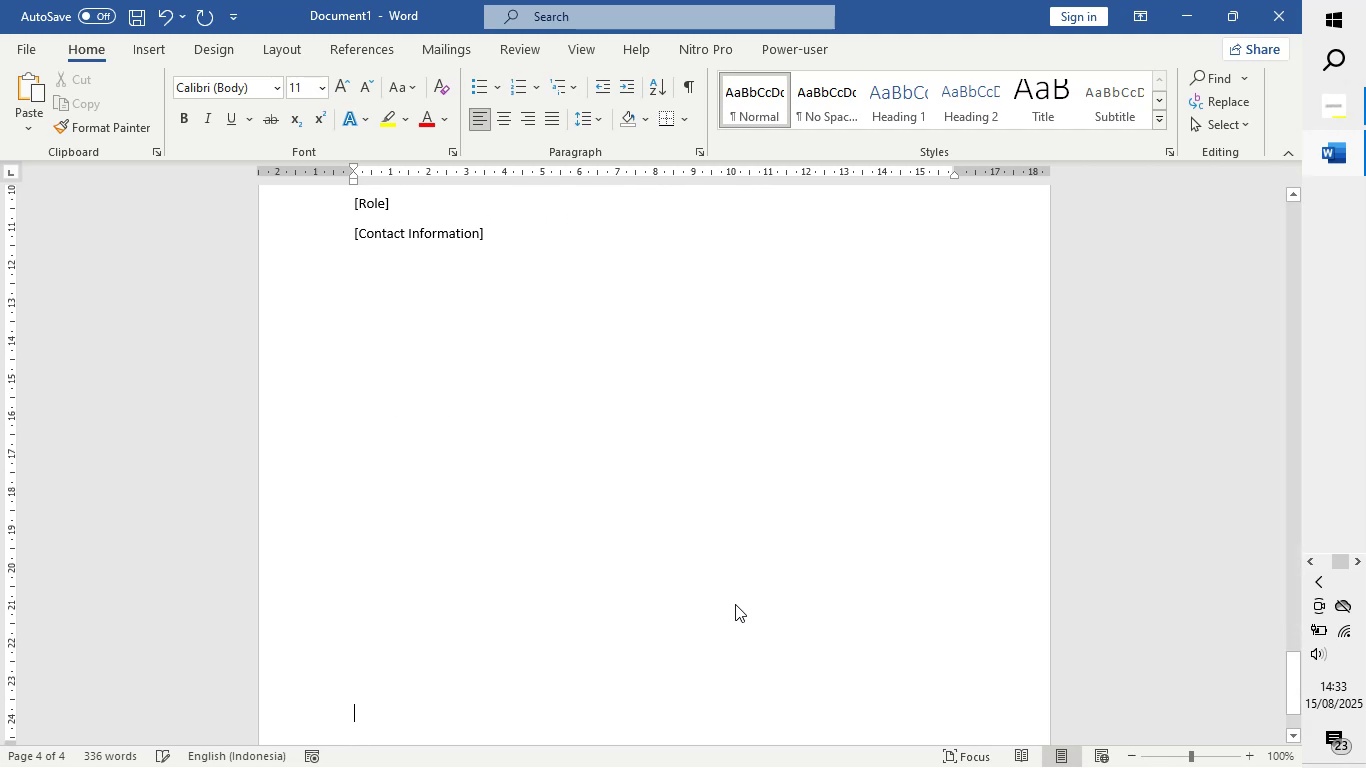 
key(Enter)
 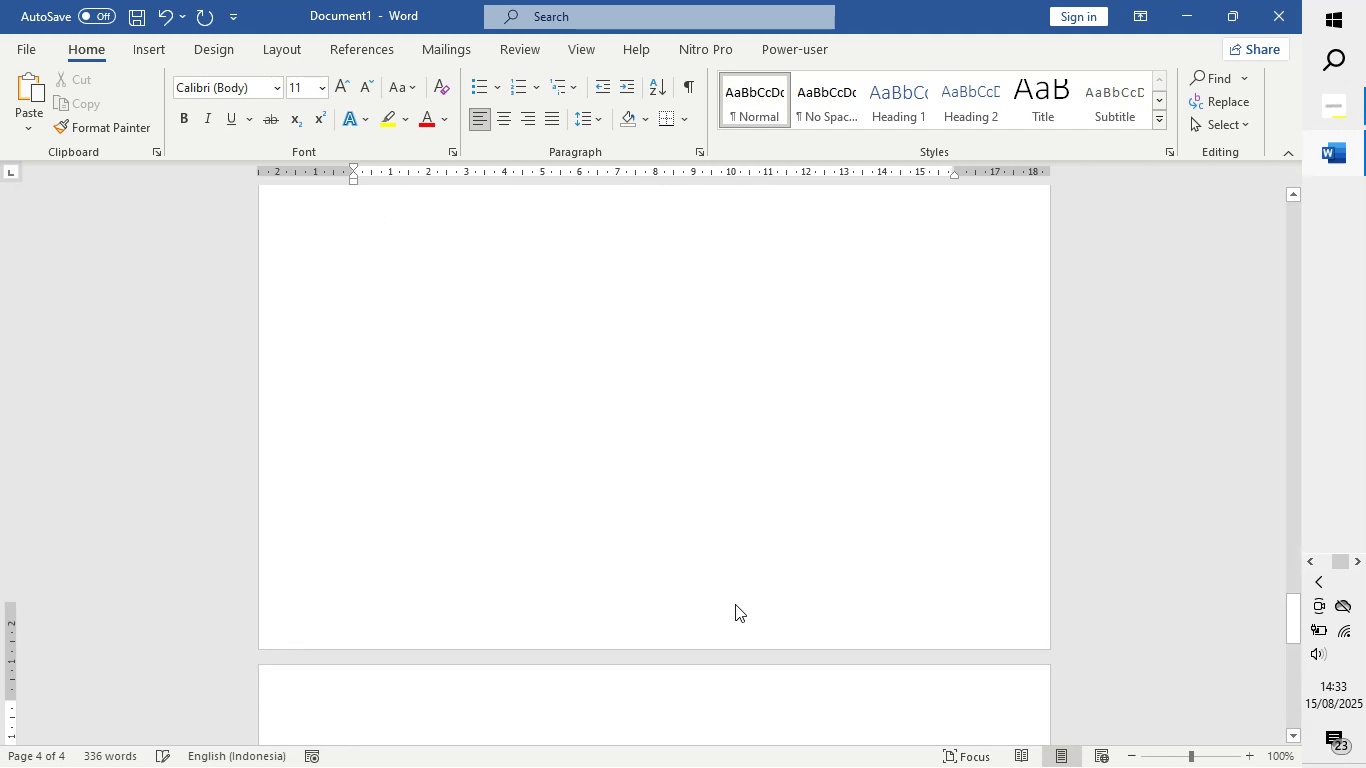 
key(Enter)
 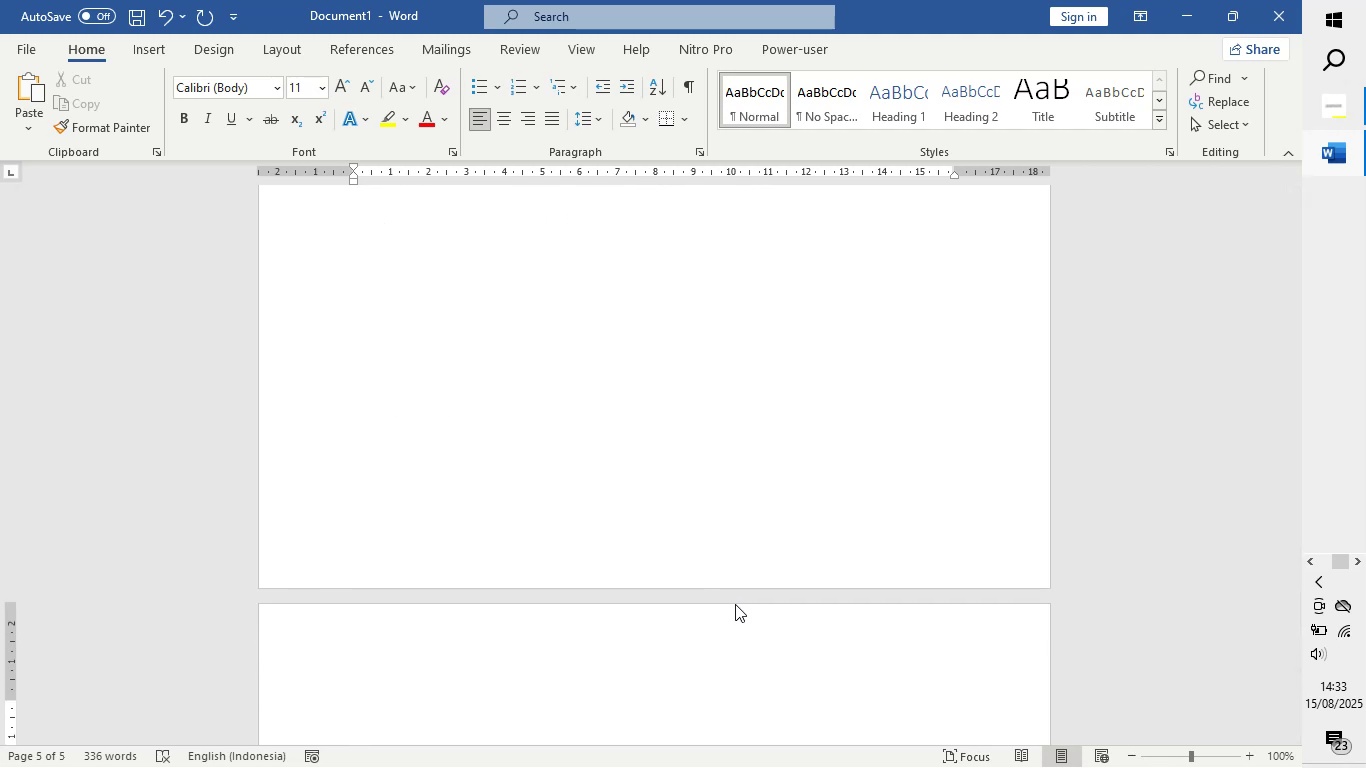 
scroll: coordinate [1018, 544], scroll_direction: up, amount: 16.0
 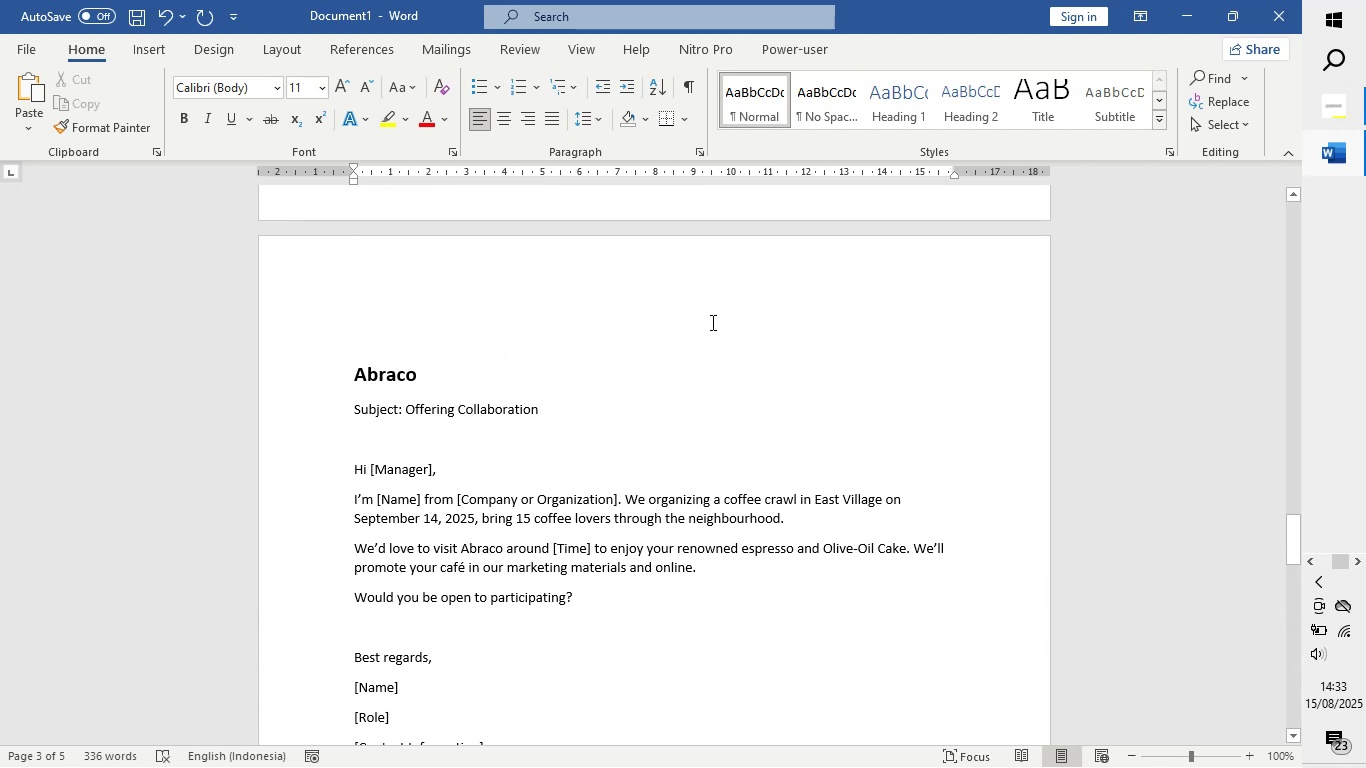 
left_click([711, 322])
 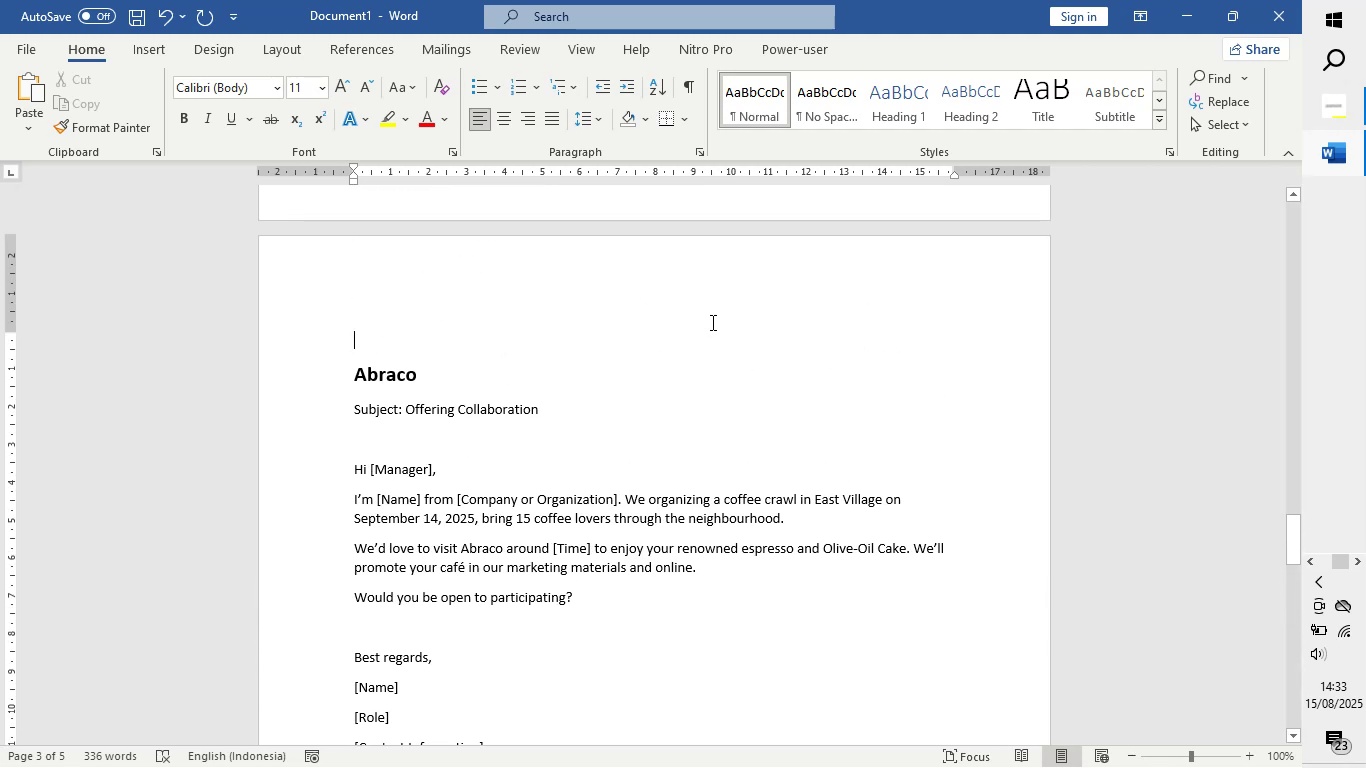 
key(Enter)
 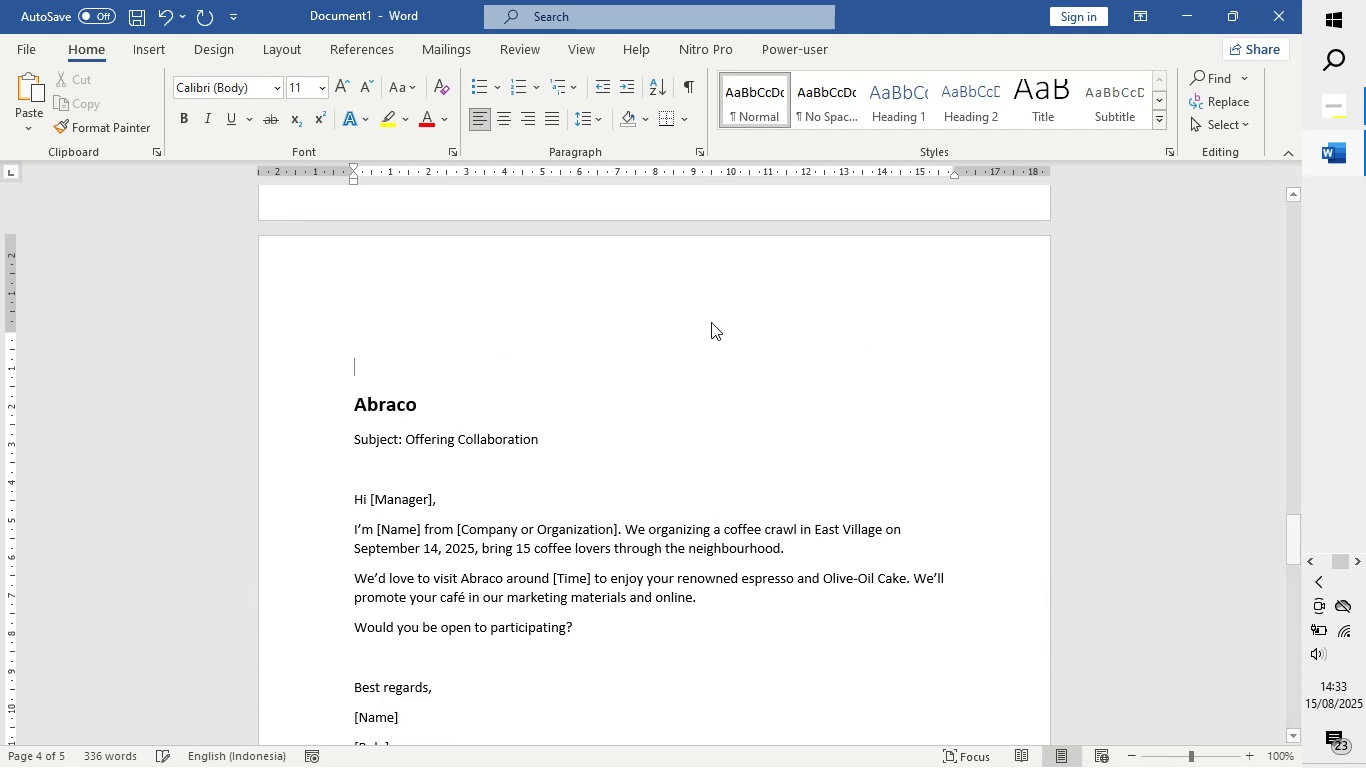 
key(Enter)
 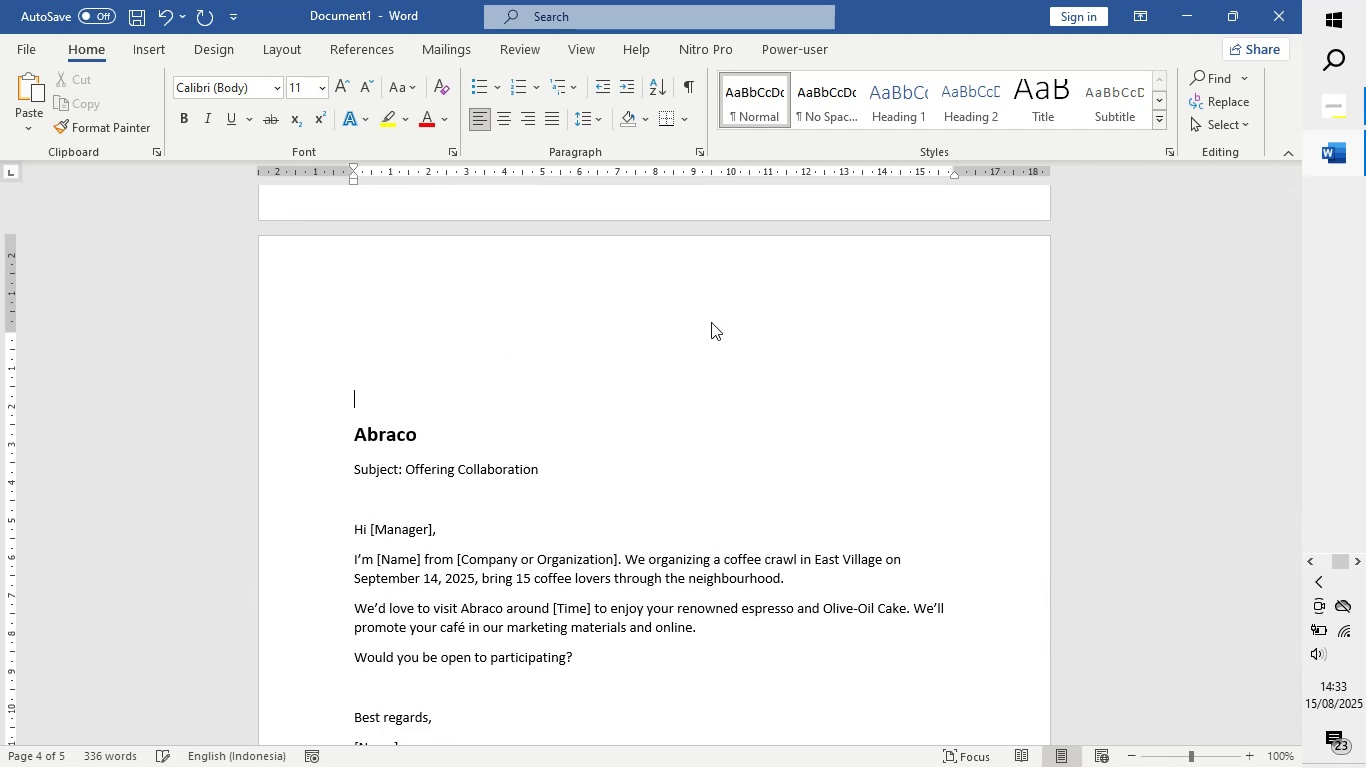 
key(Enter)
 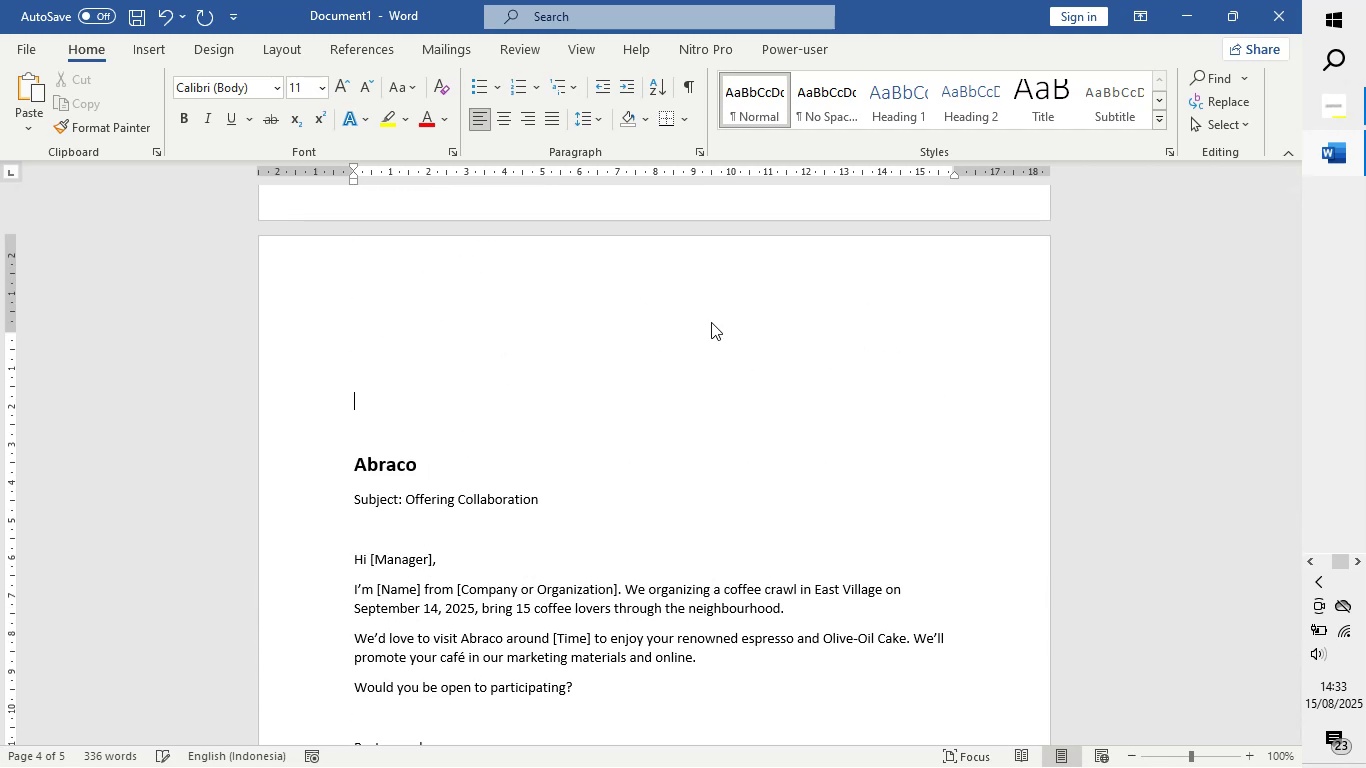 
key(Enter)
 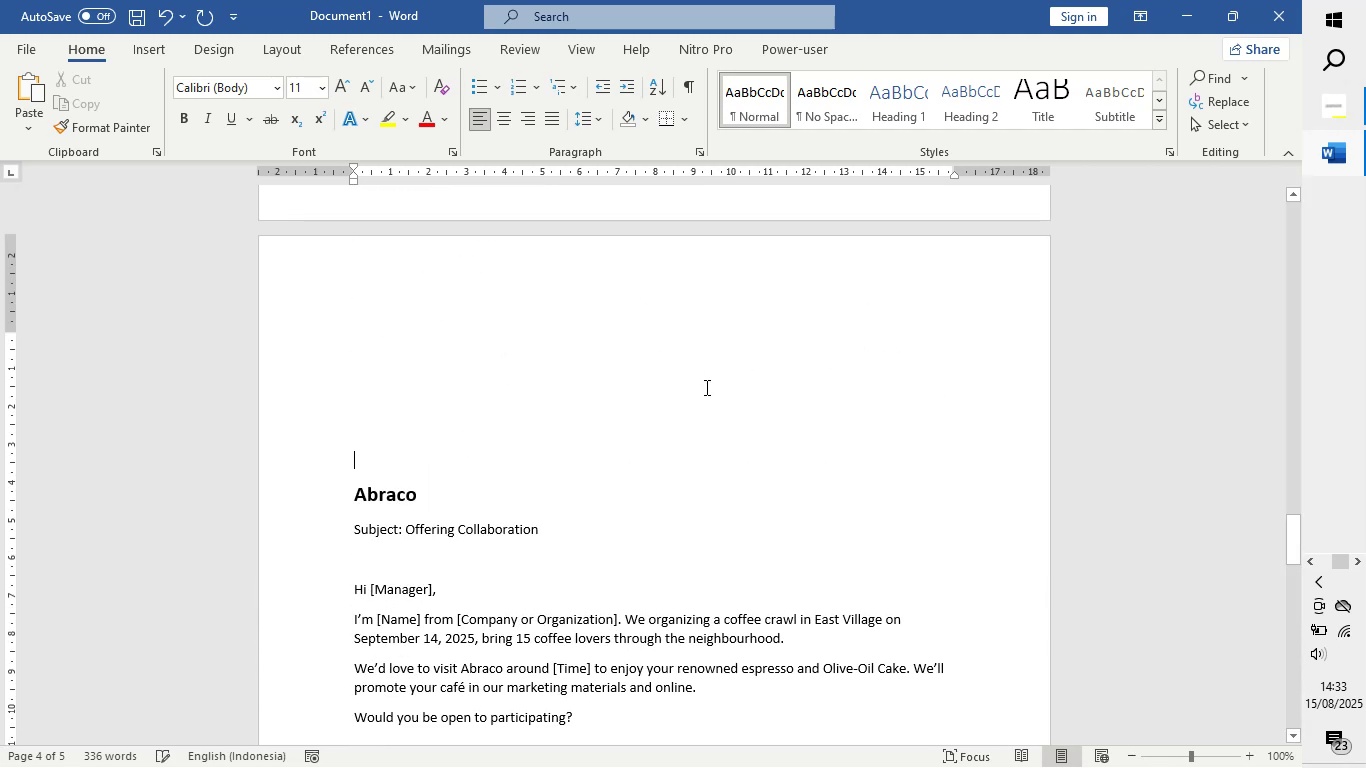 
scroll: coordinate [705, 387], scroll_direction: down, amount: 7.0
 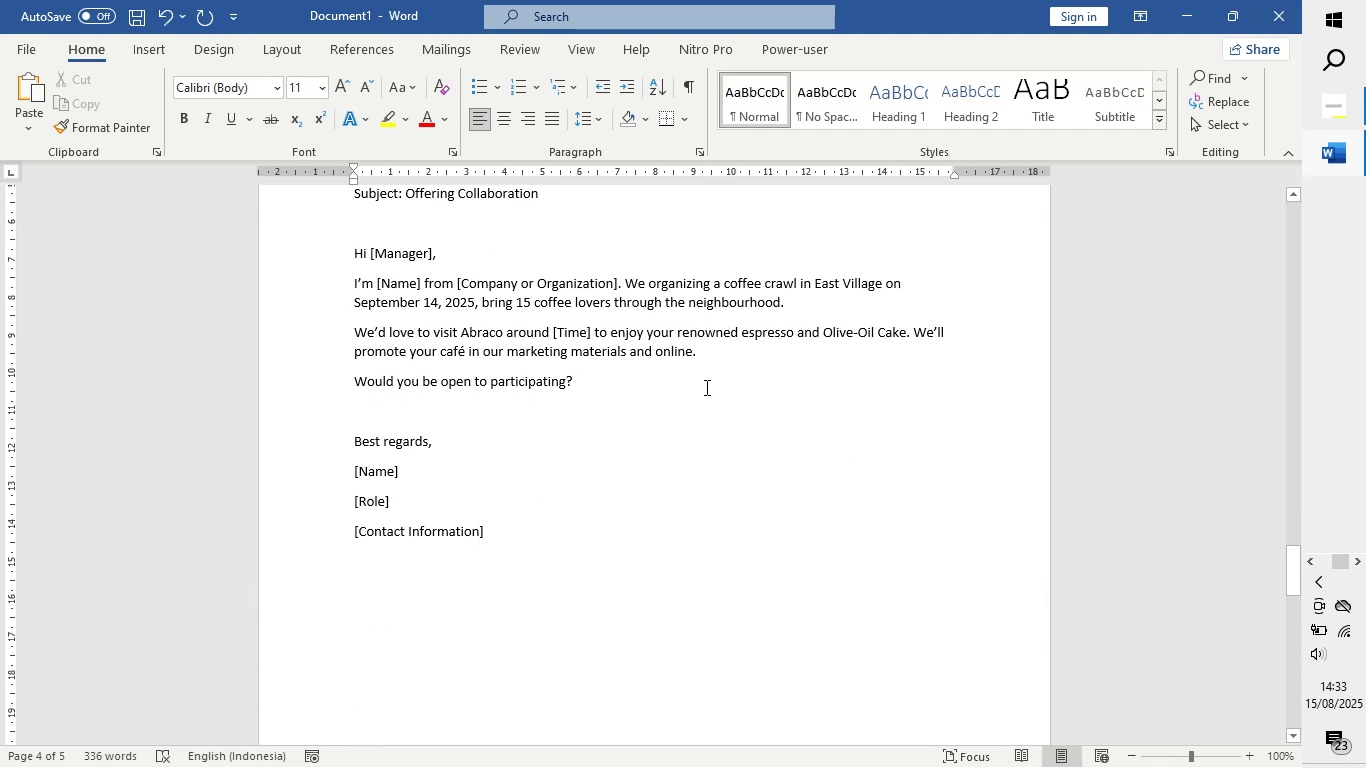 
key(Enter)
 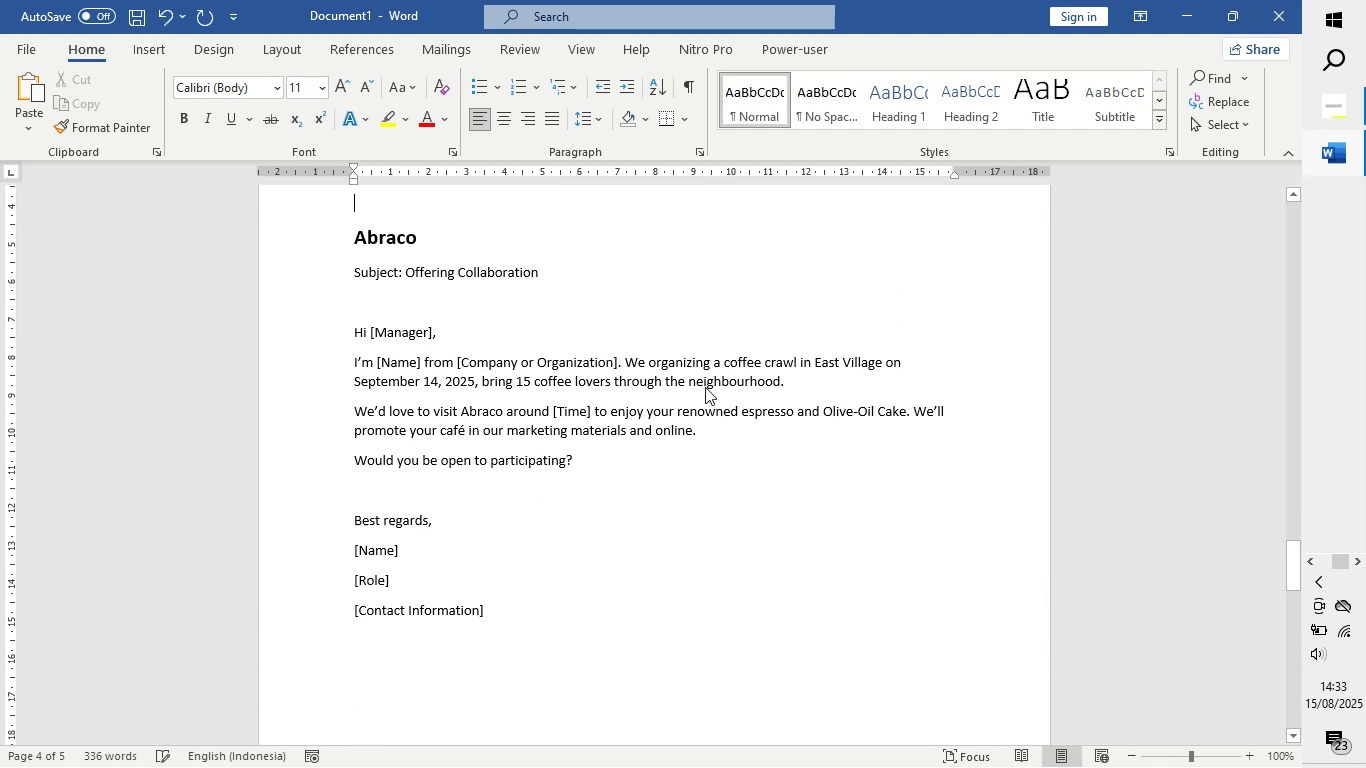 
scroll: coordinate [692, 405], scroll_direction: down, amount: 18.0
 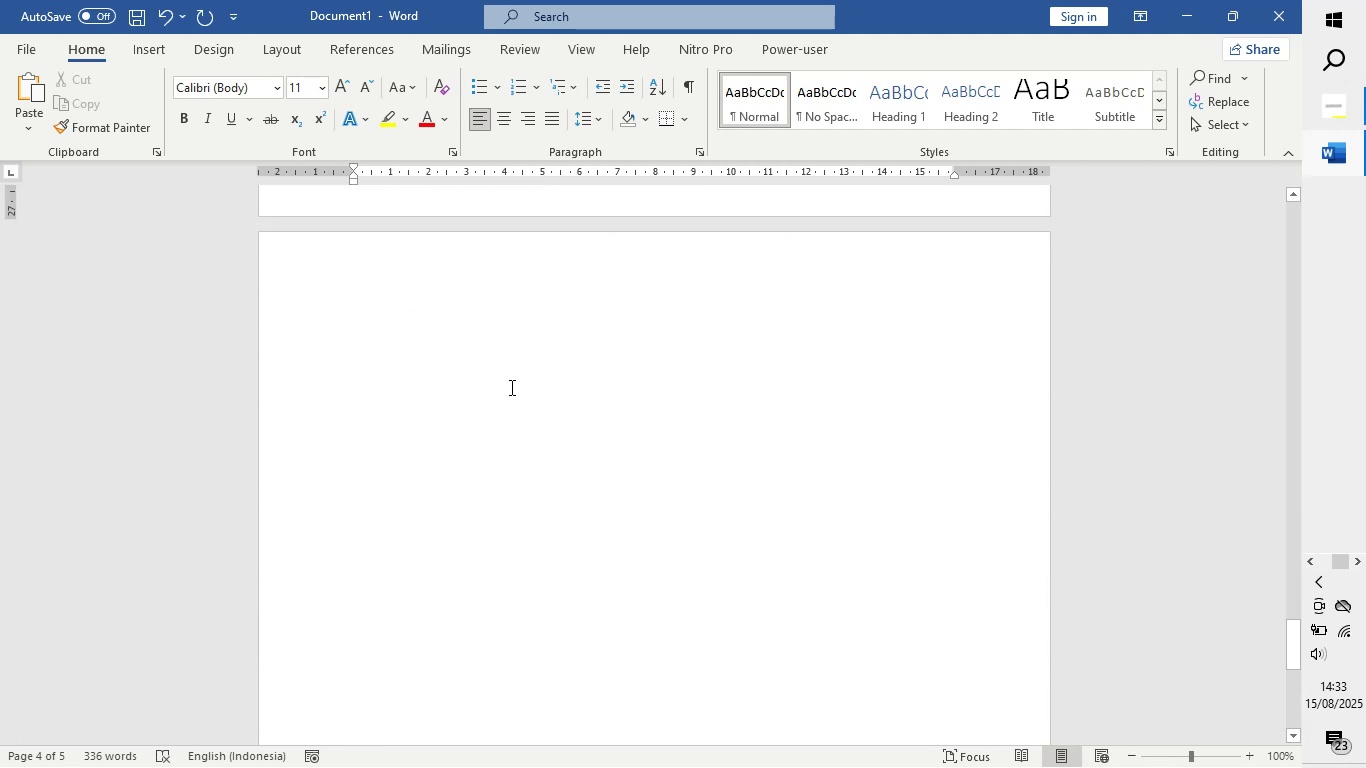 
left_click([506, 374])
 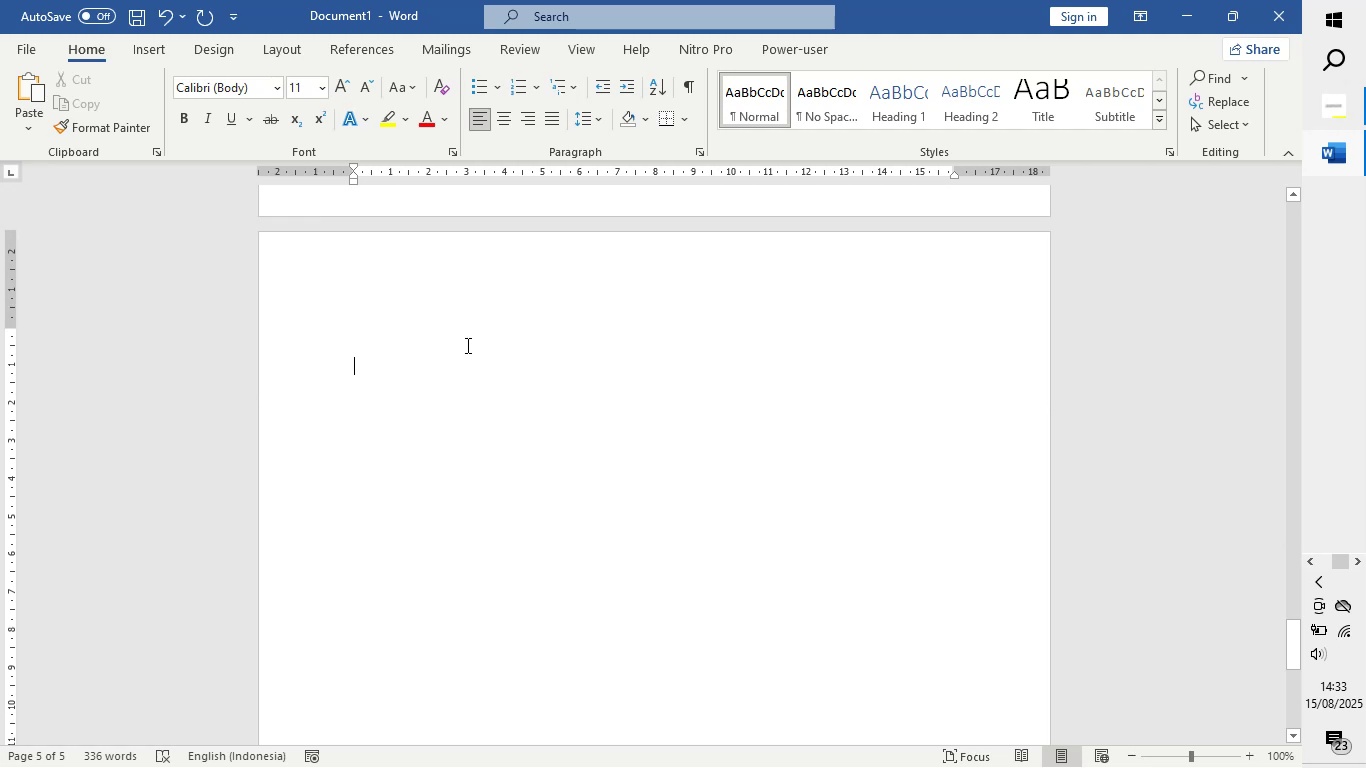 
left_click([466, 345])
 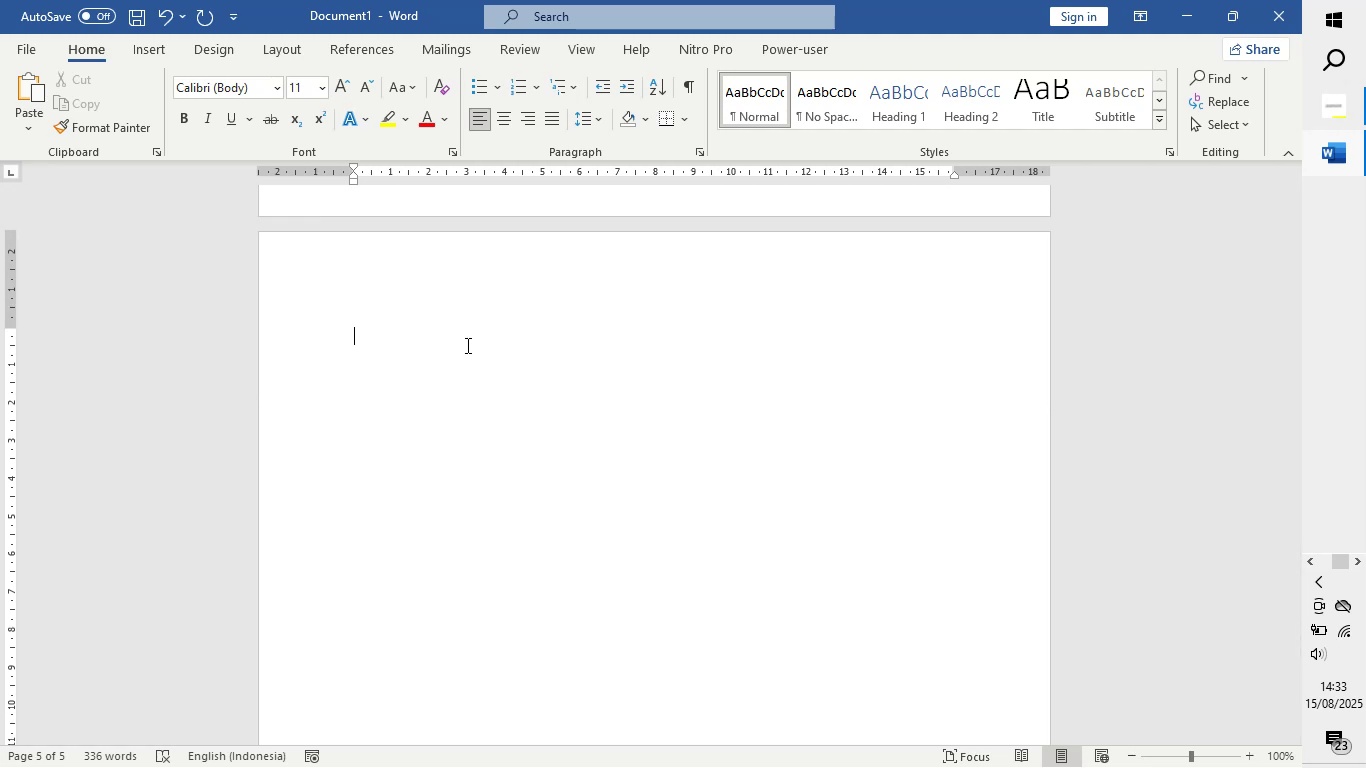 
wait(11.96)
 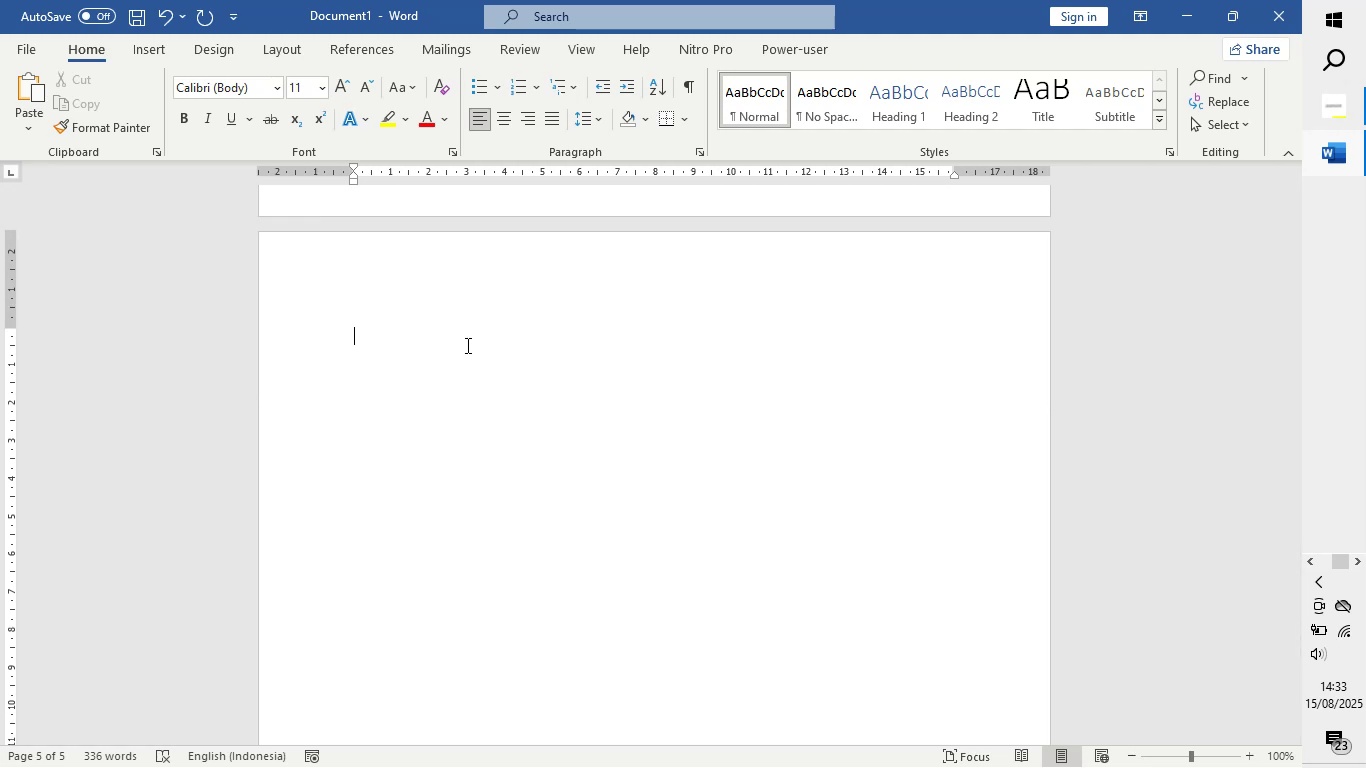 
type(HI )
key(Backspace)
key(Backspace)
key(Backspace)
 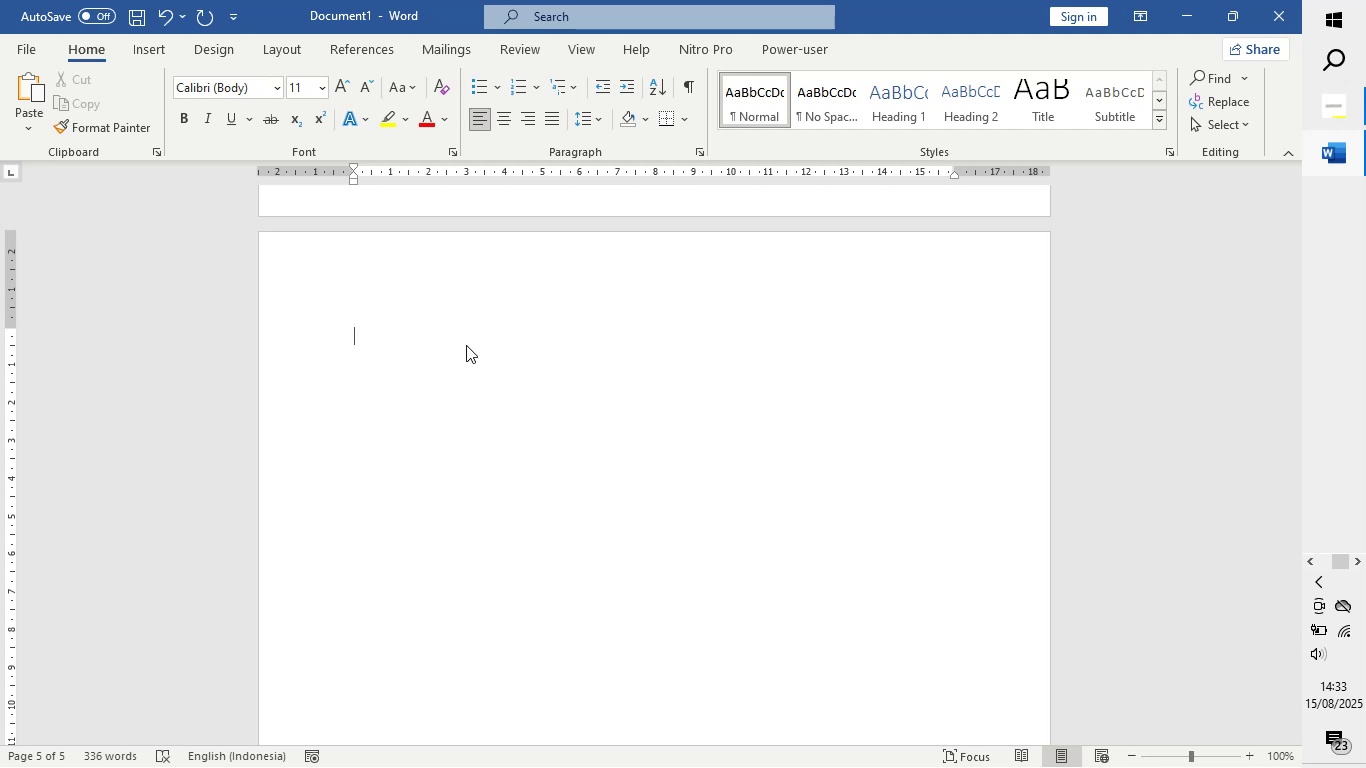 
type(No)
key(Backspace)
type(inth Street Esprs)
key(Backspace)
key(Backspace)
type(e)
key(Backspace)
type(resso at around [t)
key(Backspace)
type(Timen)
key(Backspace)
type(])
 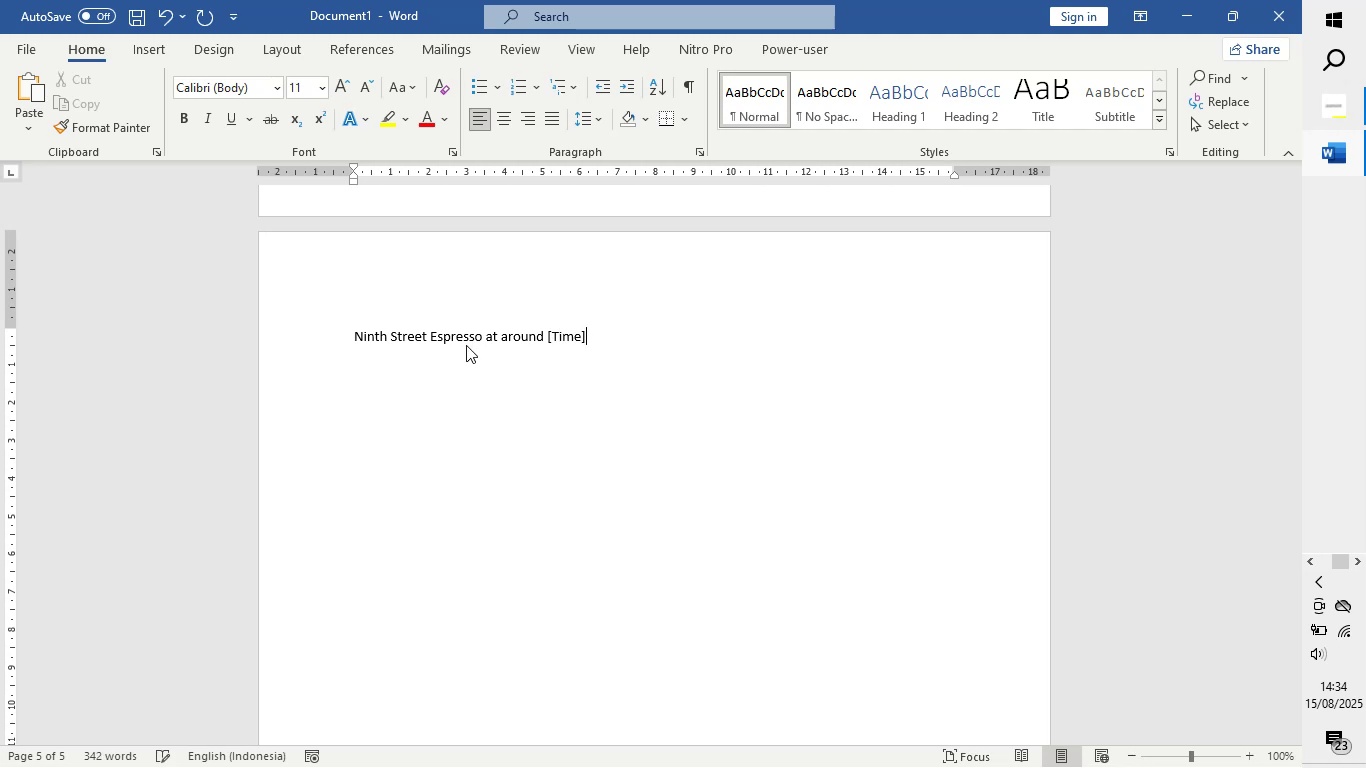 
wait(5.75)
 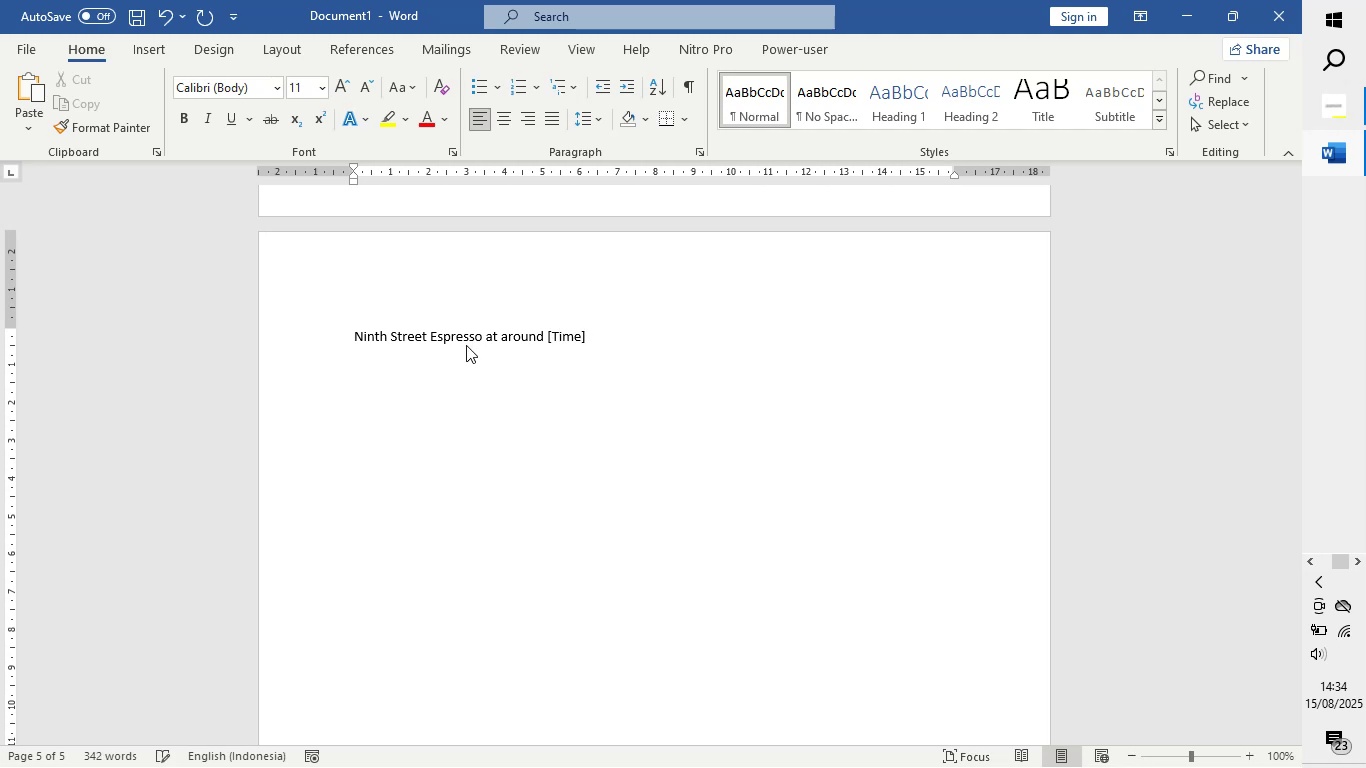 
type( as part of)
 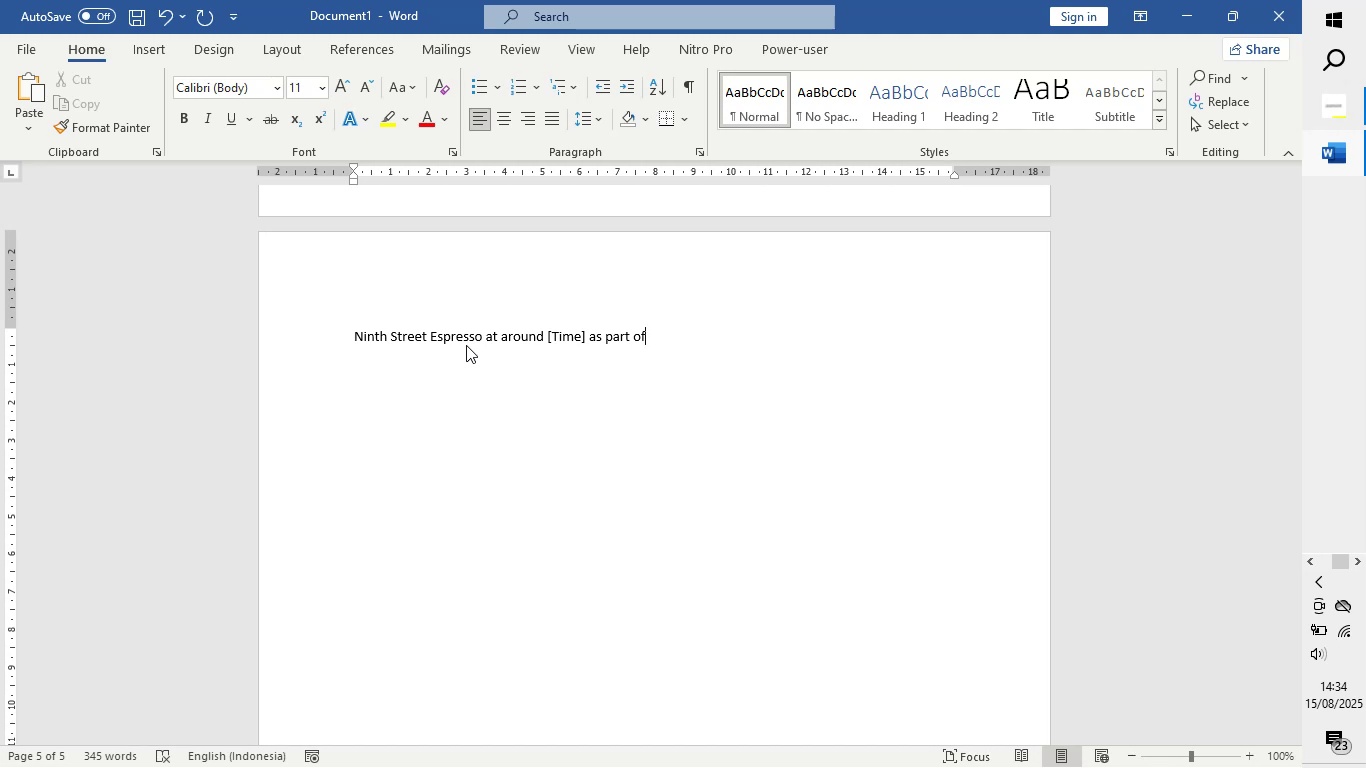 
type( our route, to shoe)
key(Backspace)
type(wcase your classic espresso.)
 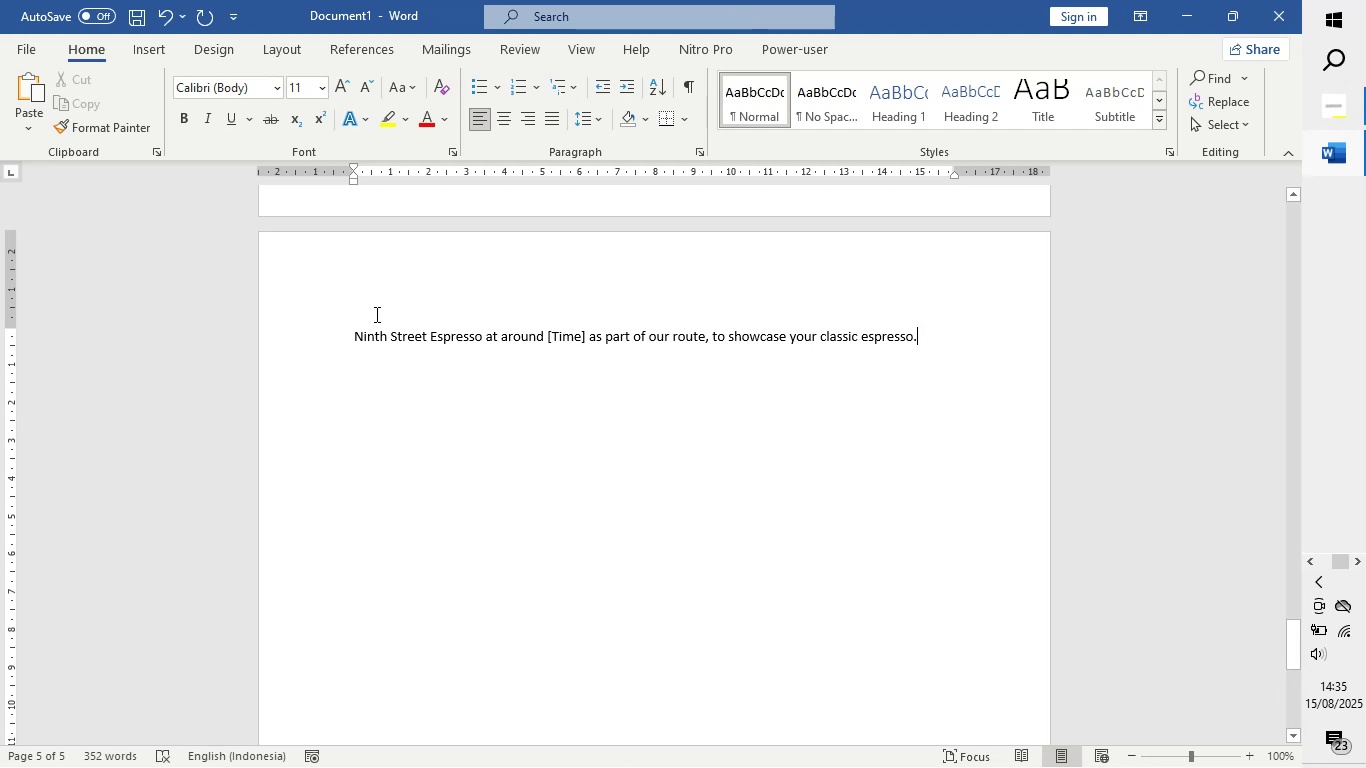 
wait(7.88)
 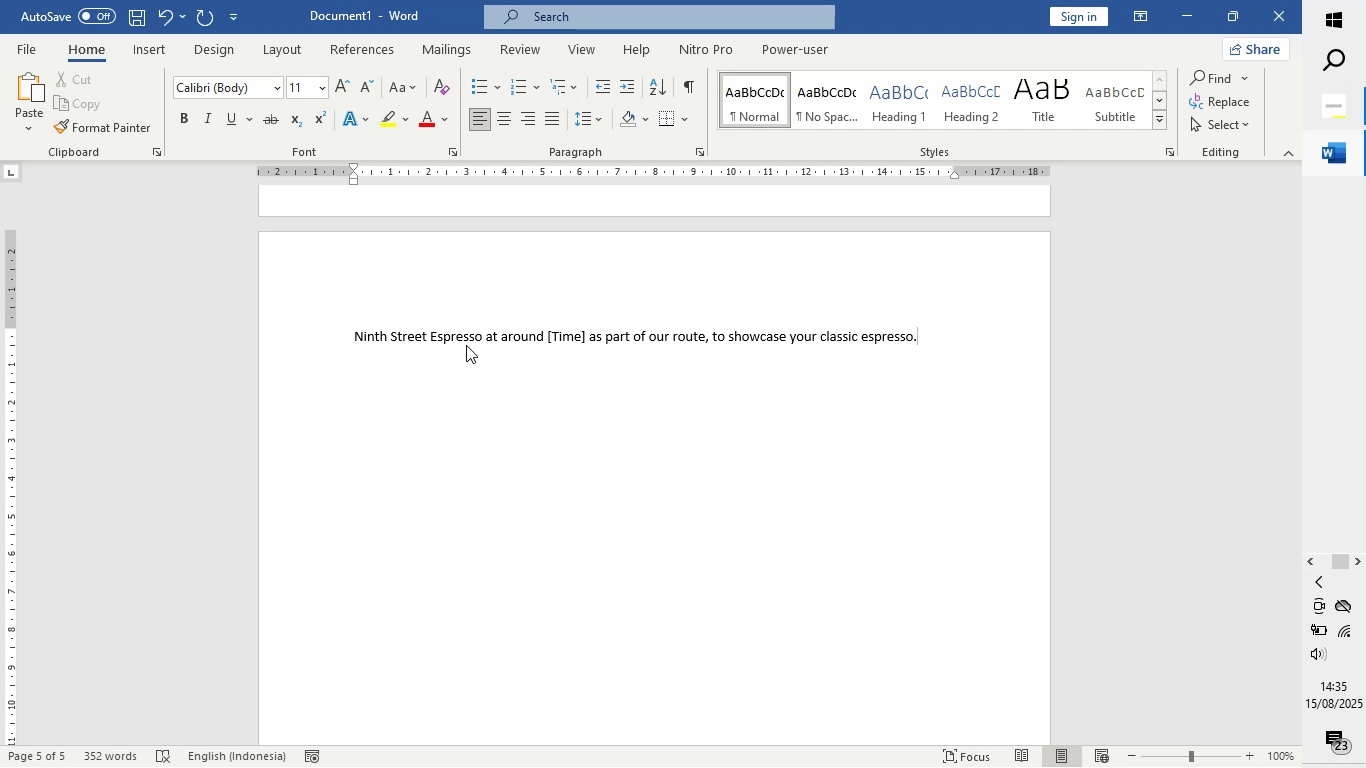 
scroll: coordinate [371, 328], scroll_direction: up, amount: 4.0
 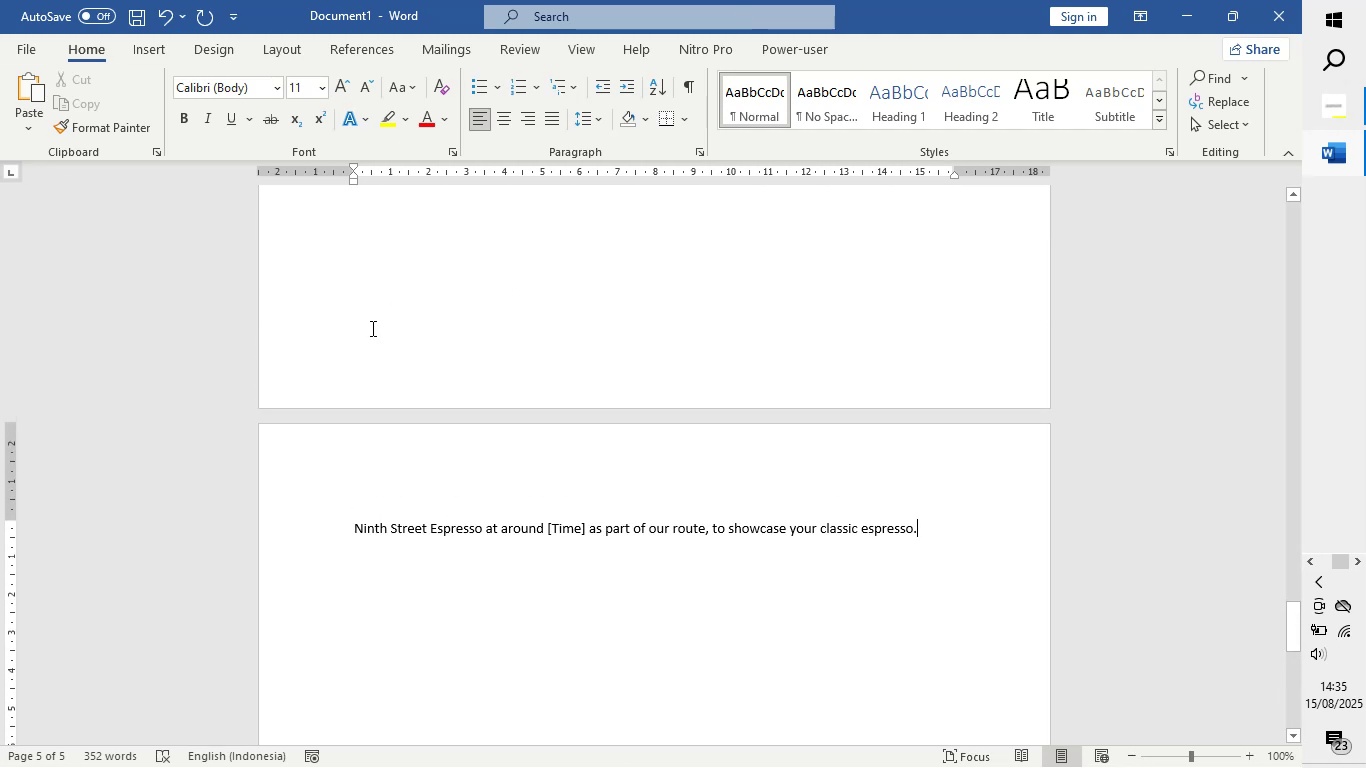 
scroll: coordinate [371, 328], scroll_direction: down, amount: 2.0
 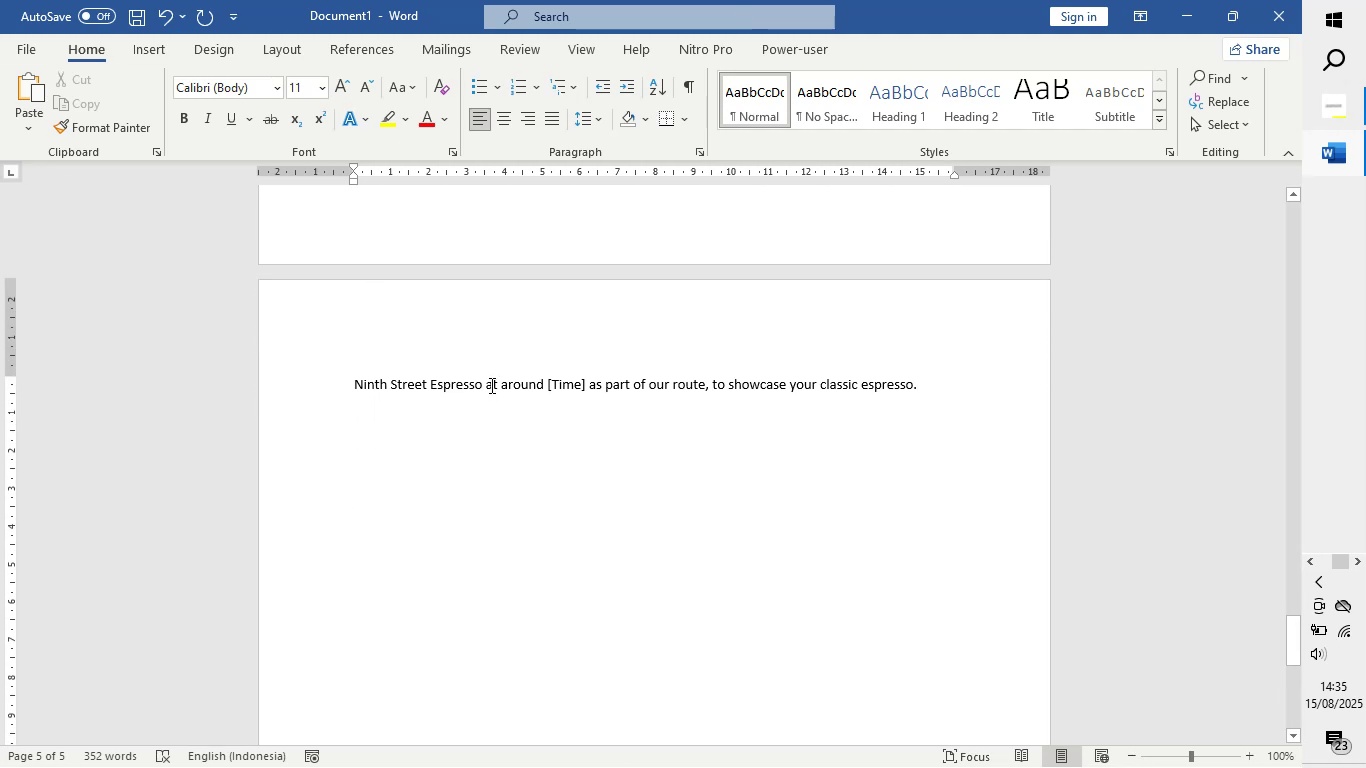 
left_click_drag(start_coordinate=[487, 384], to_coordinate=[932, 400])
 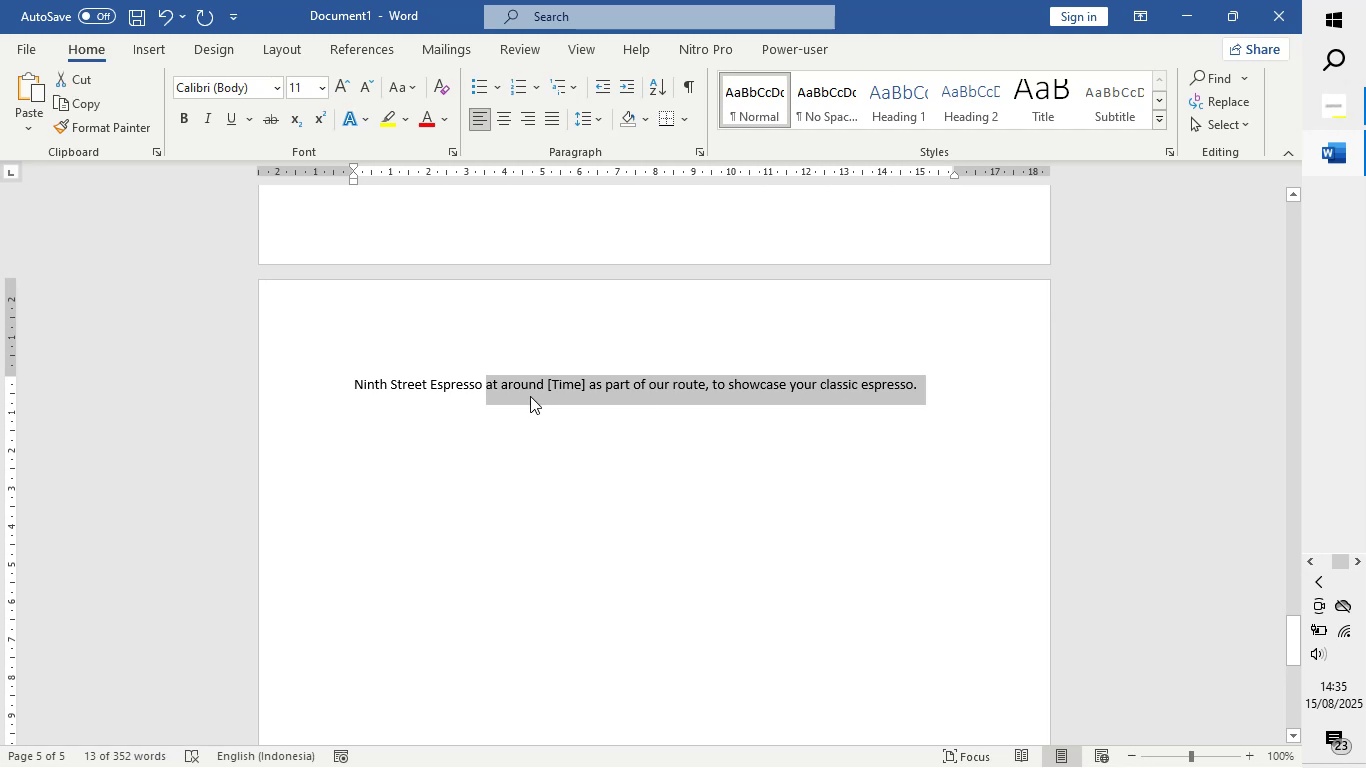 
left_click([452, 383])
 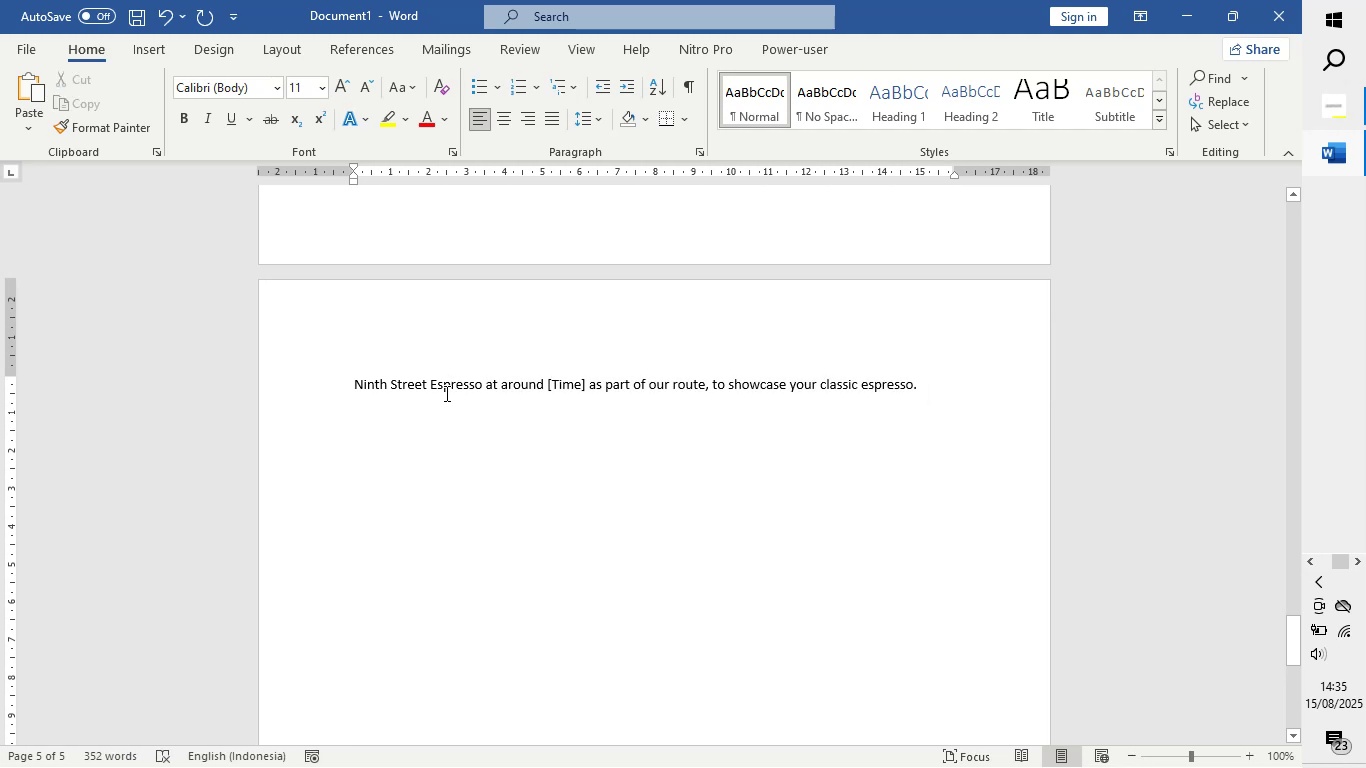 
left_click_drag(start_coordinate=[429, 383], to_coordinate=[981, 382])
 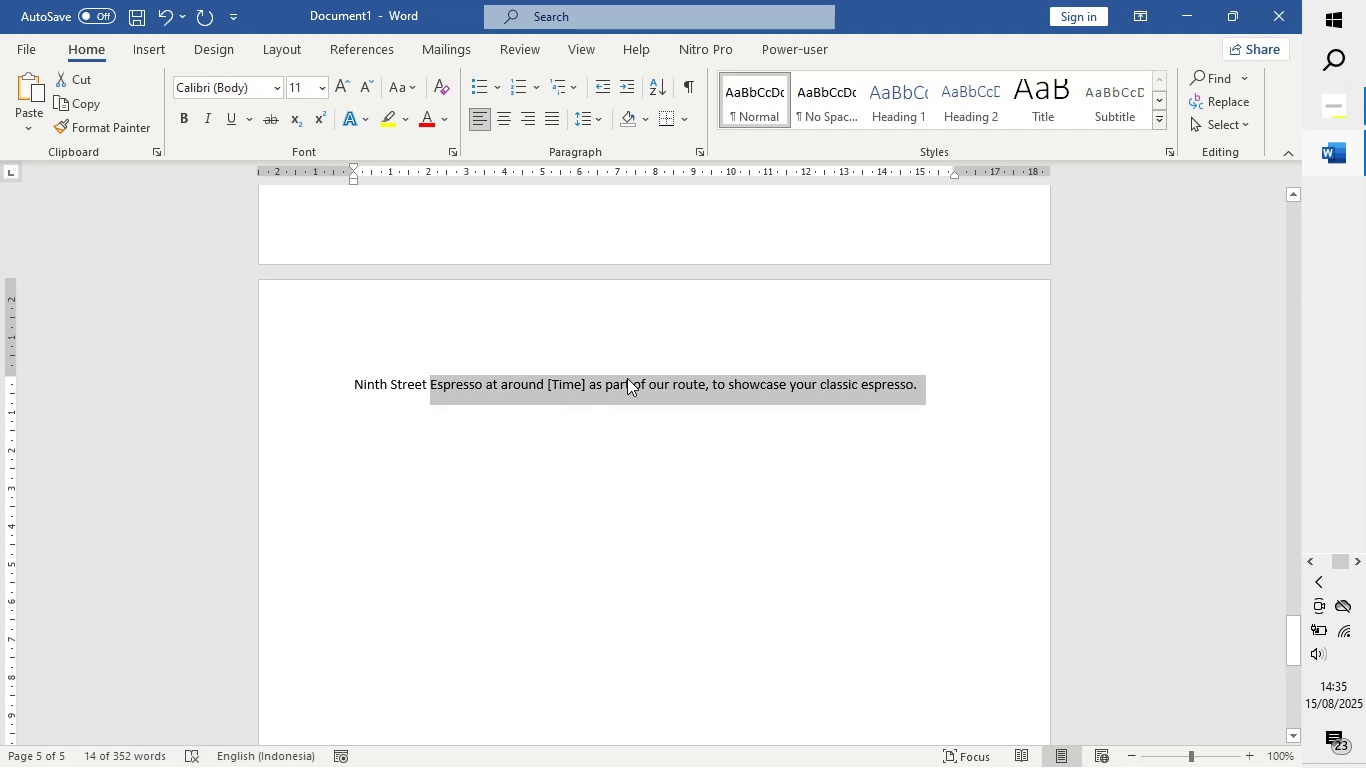 
left_click([627, 378])
 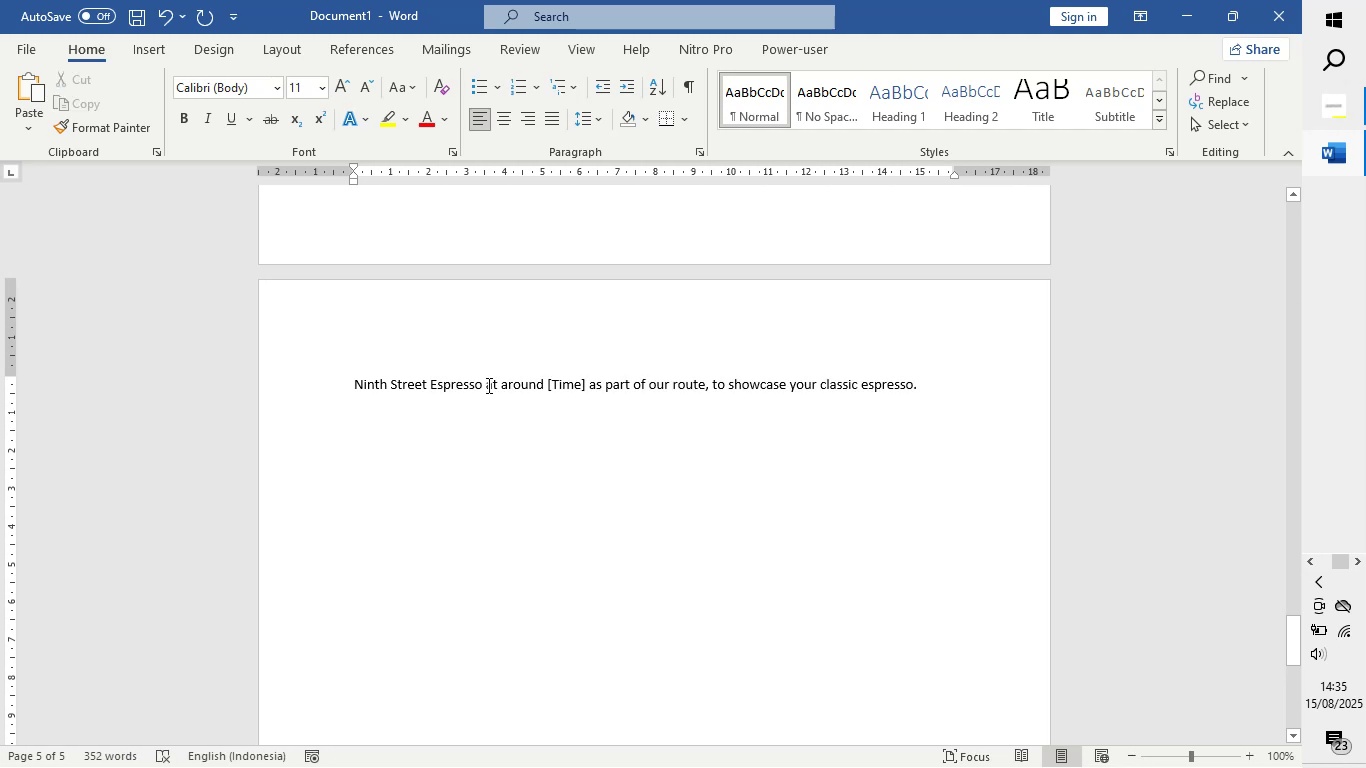 
left_click_drag(start_coordinate=[487, 385], to_coordinate=[939, 384])
 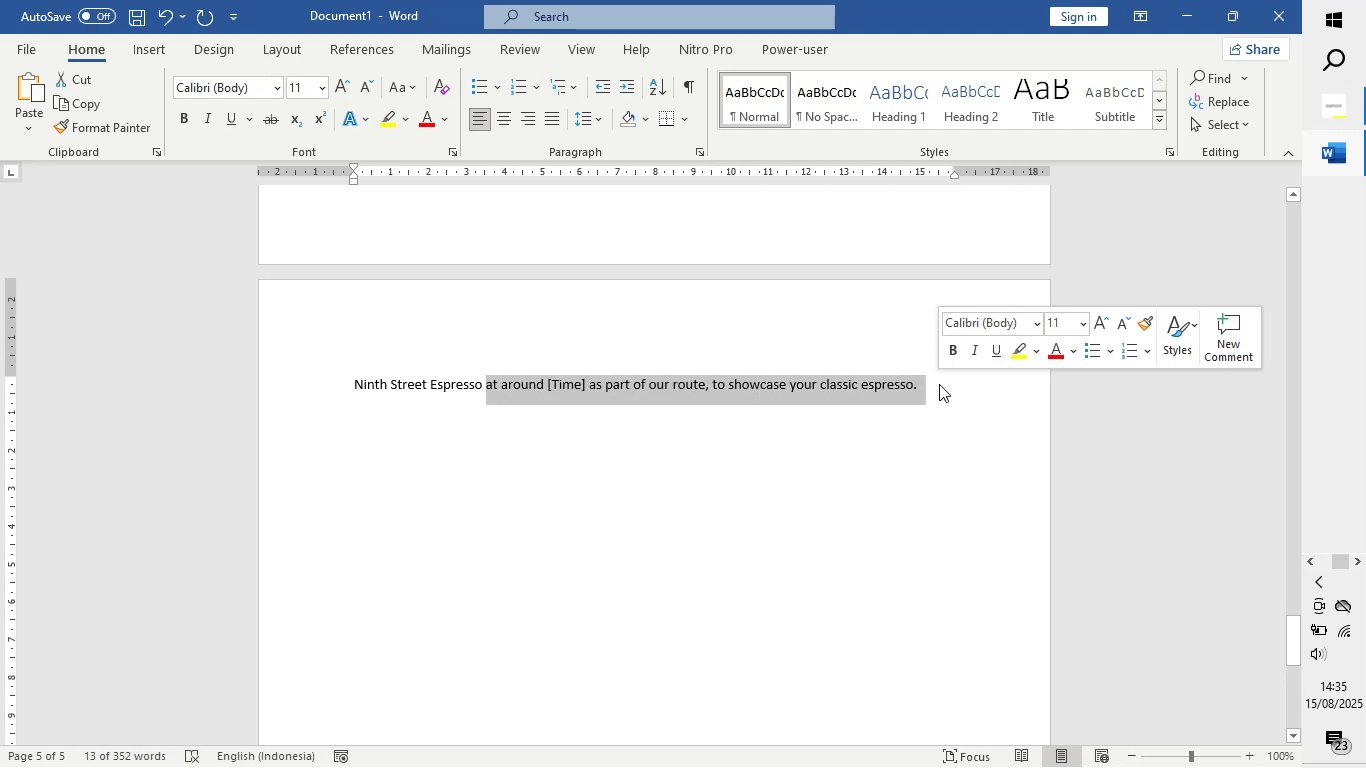 
key(Control+X)
 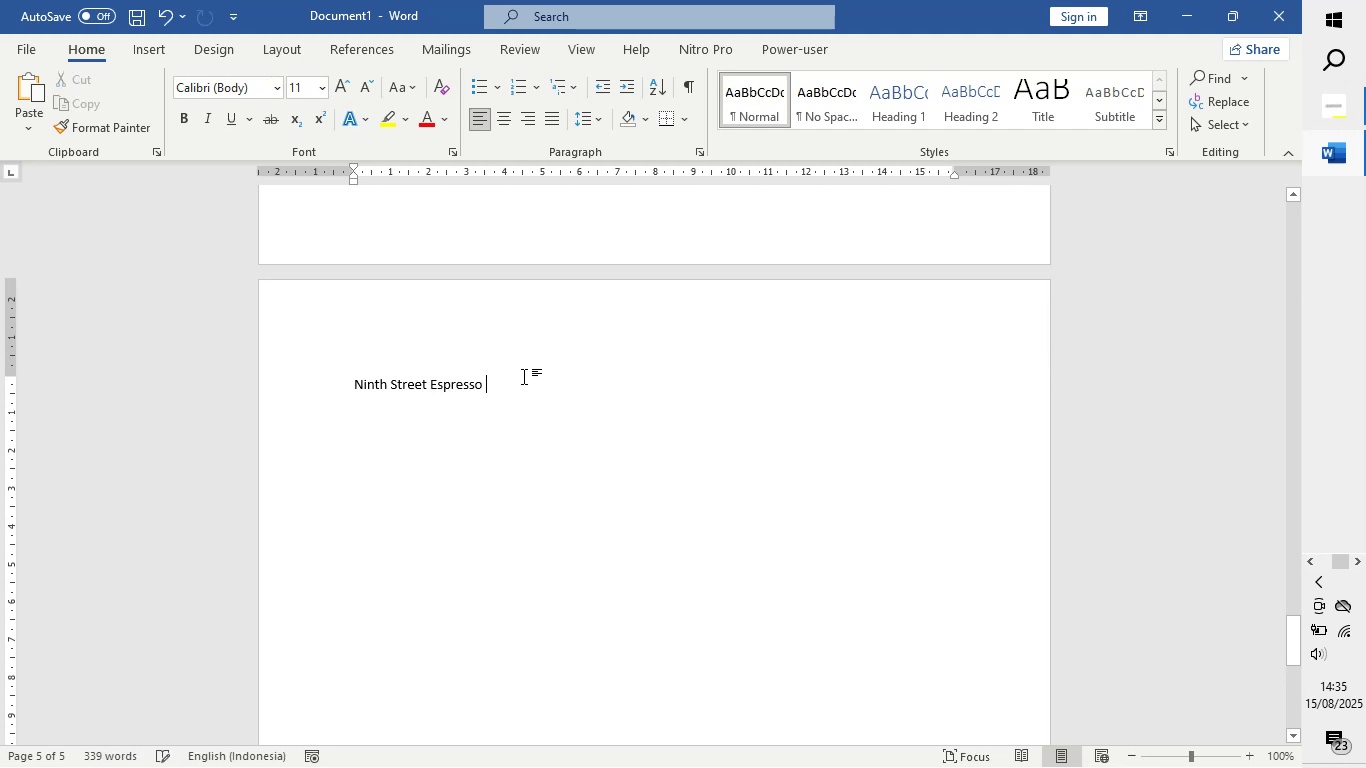 
left_click_drag(start_coordinate=[523, 378], to_coordinate=[302, 378])
 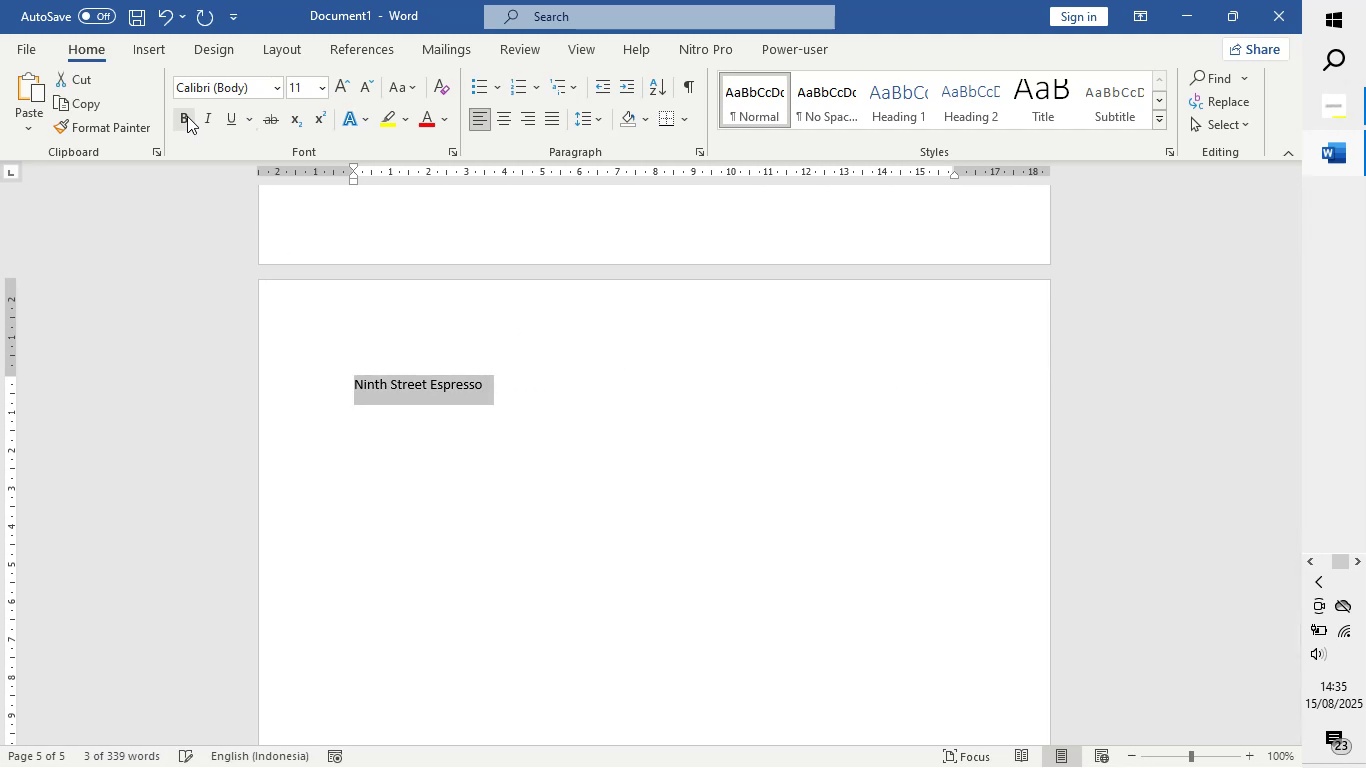 
left_click([187, 116])
 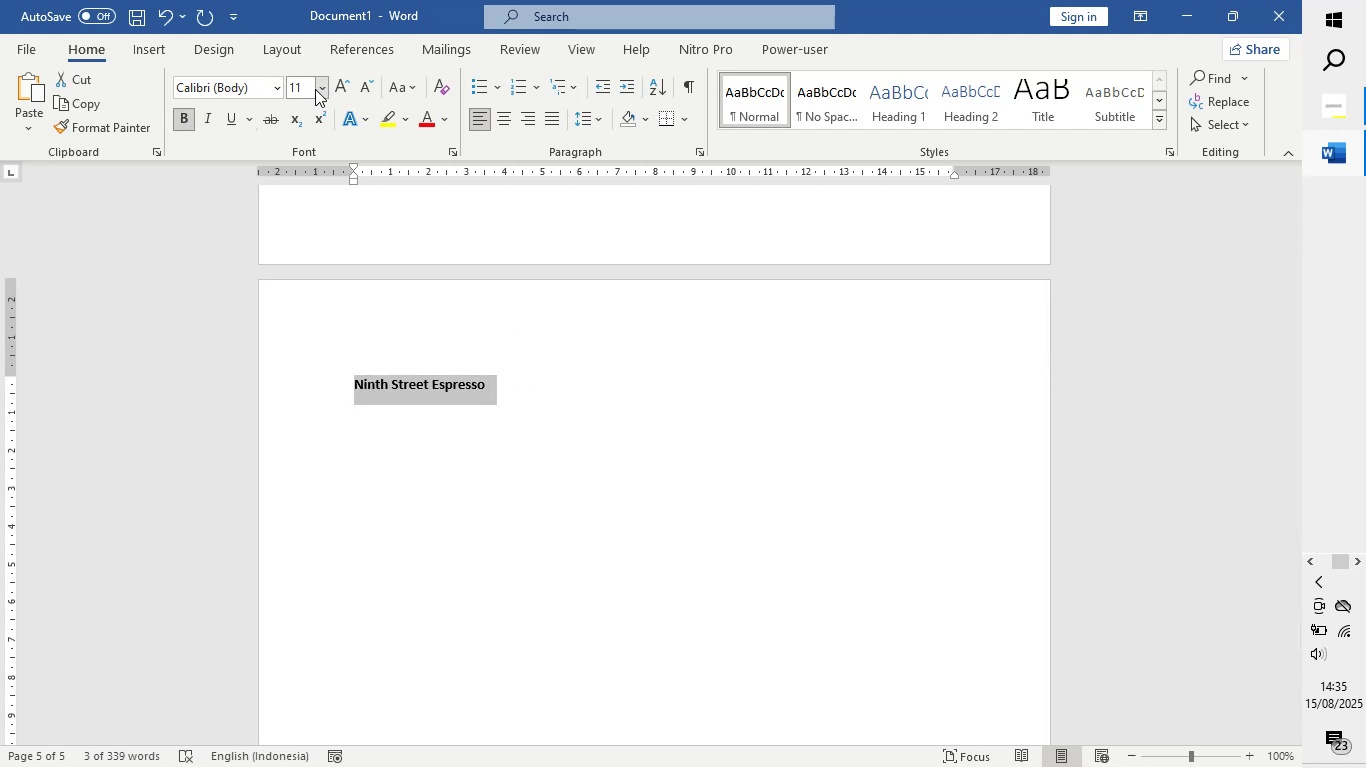 
left_click([316, 87])
 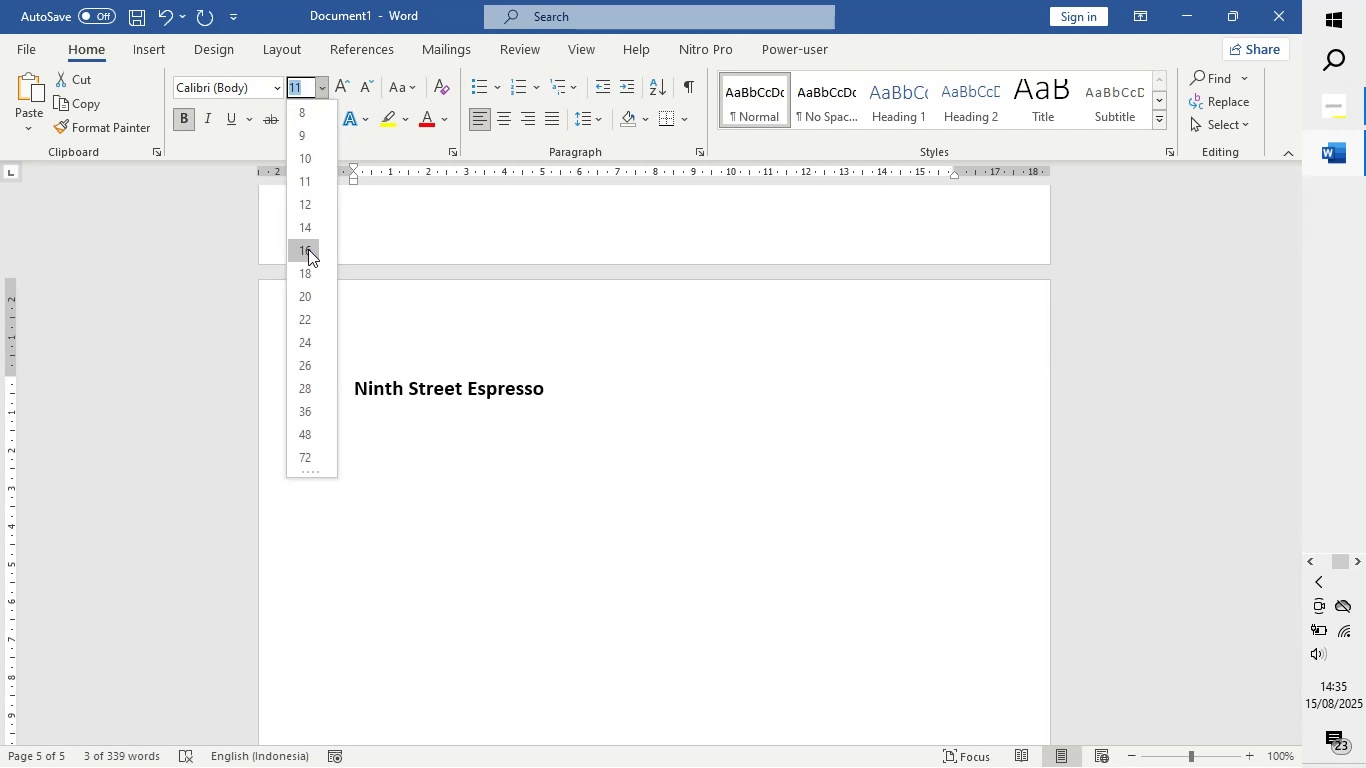 
left_click([308, 250])
 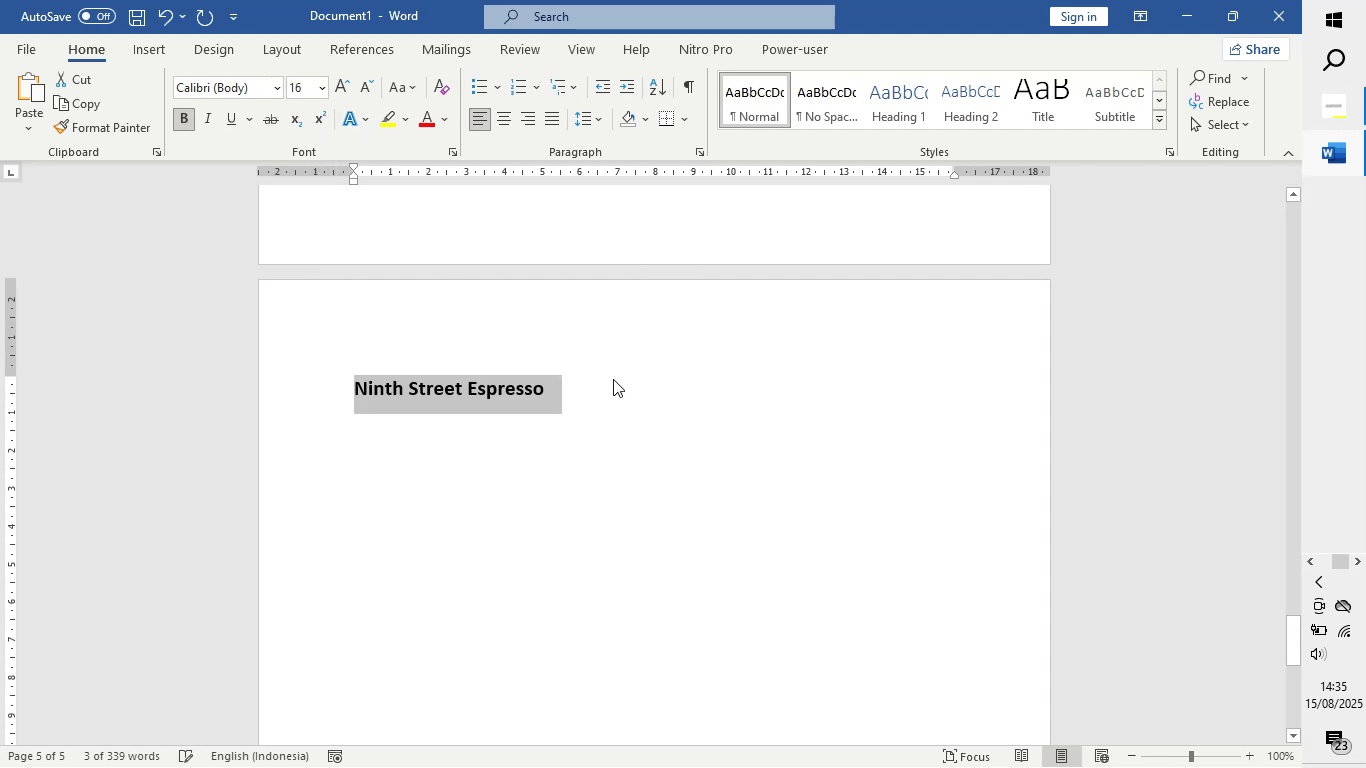 
left_click([615, 384])
 